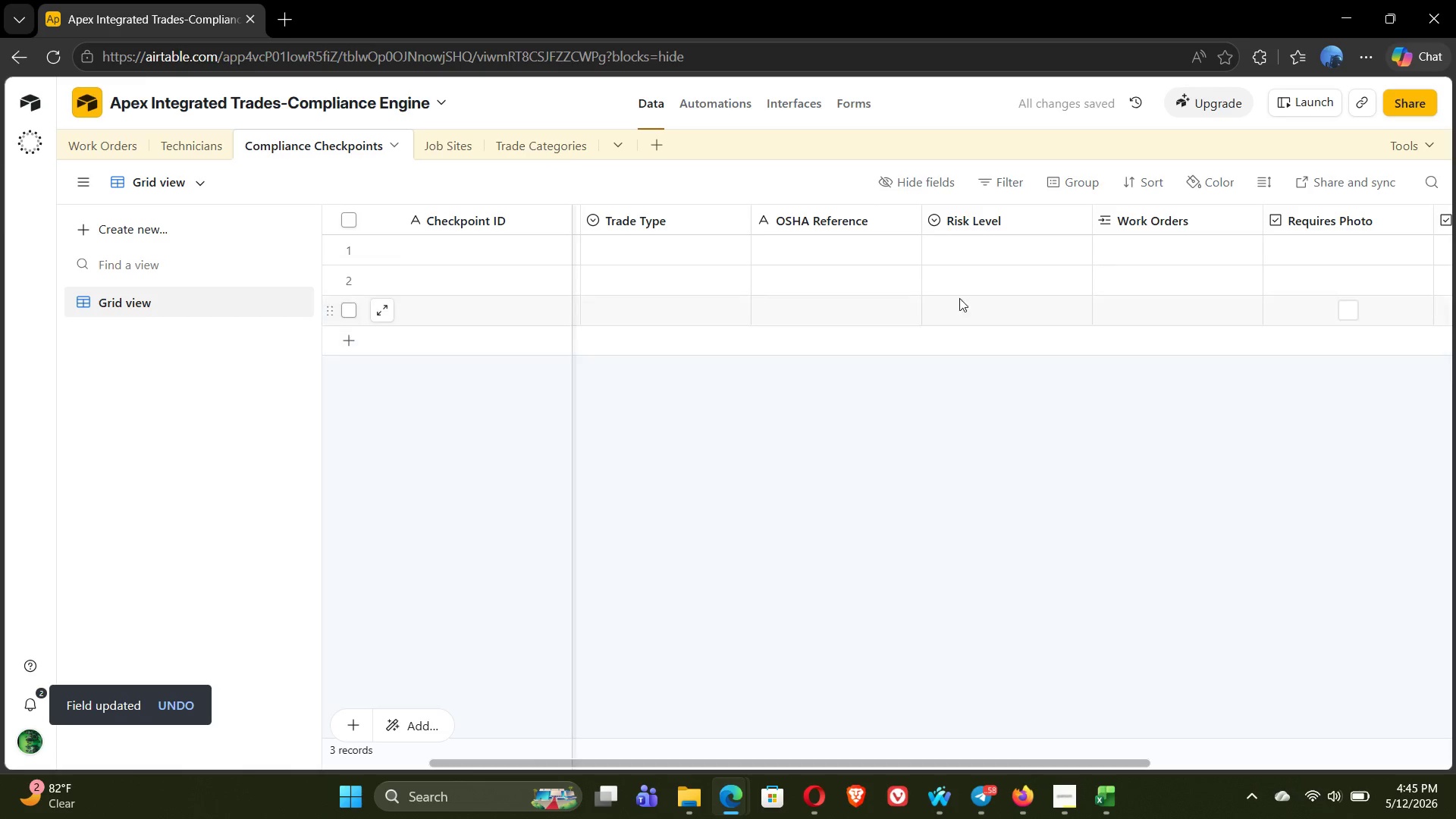 
double_click([1012, 218])
 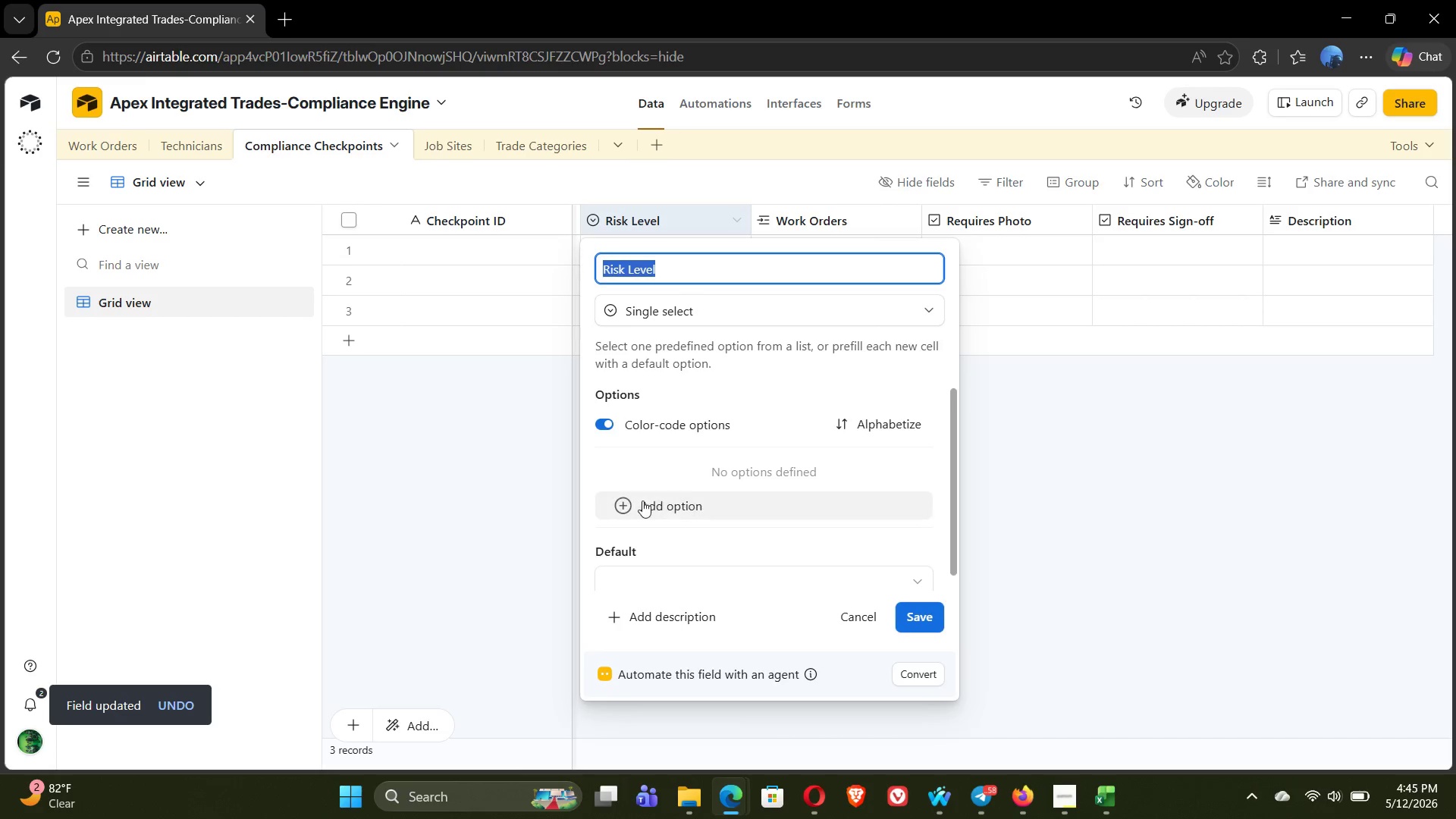 
left_click([624, 505])
 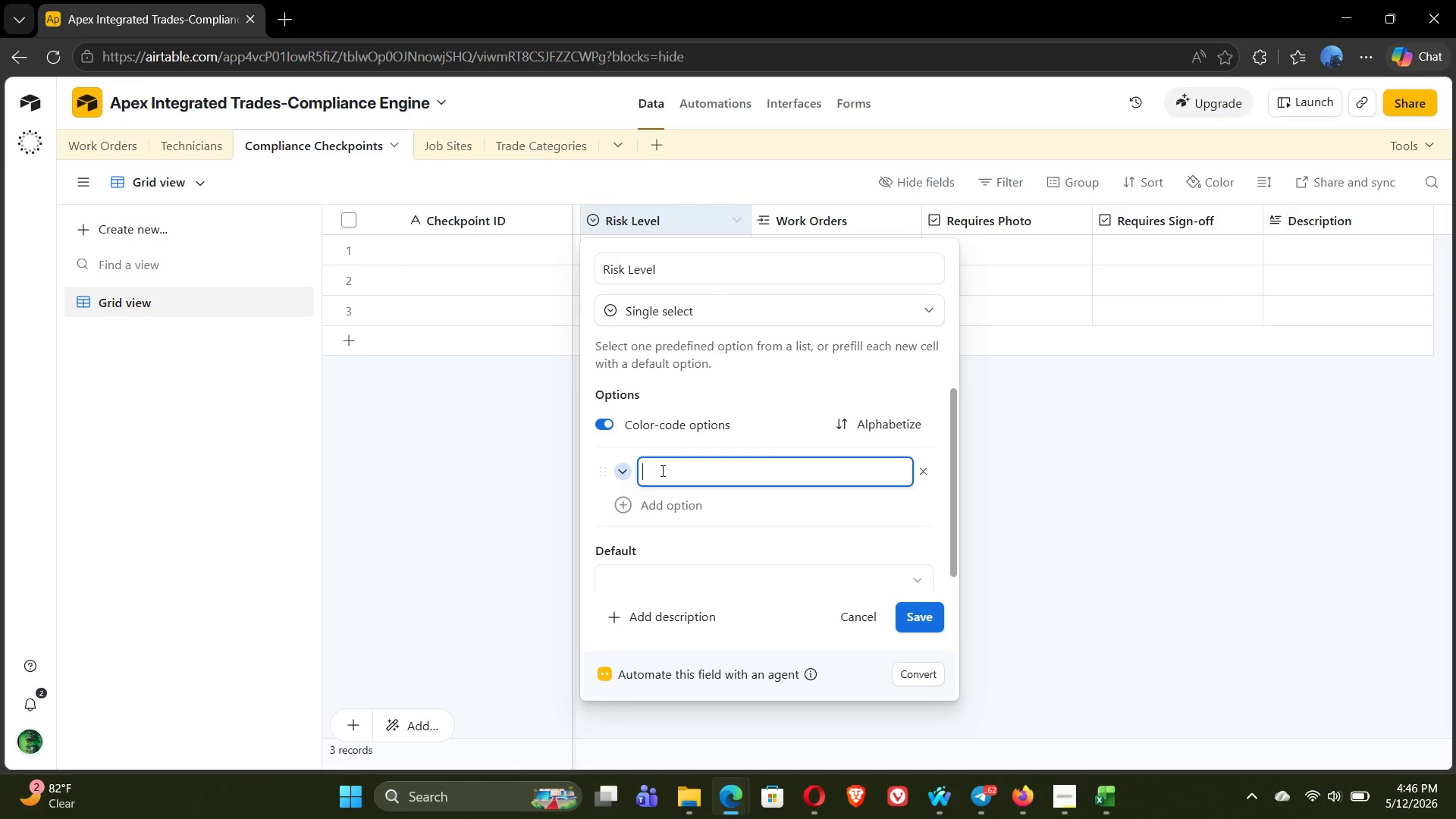 
wait(26.47)
 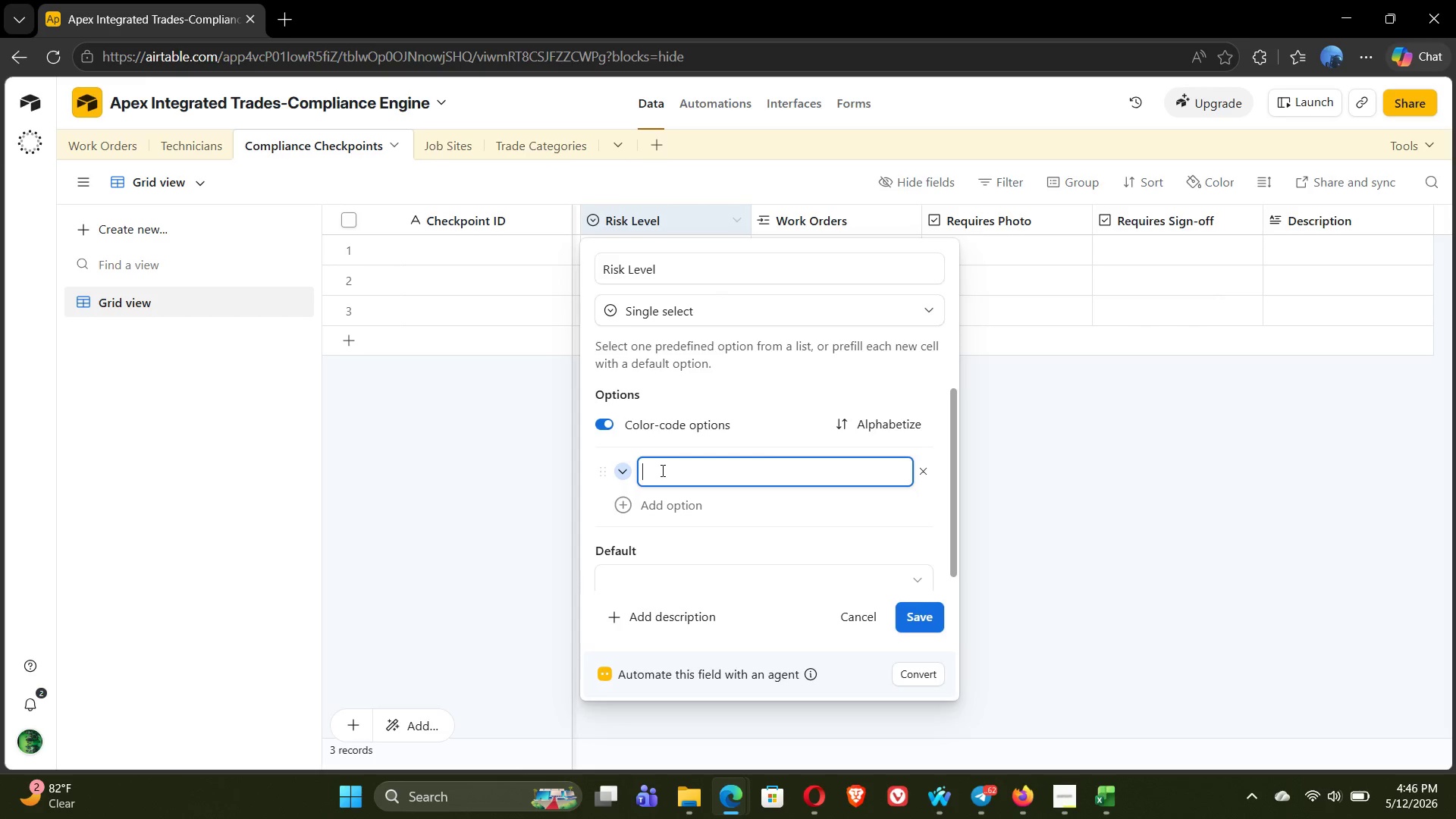 
type(Critical)
 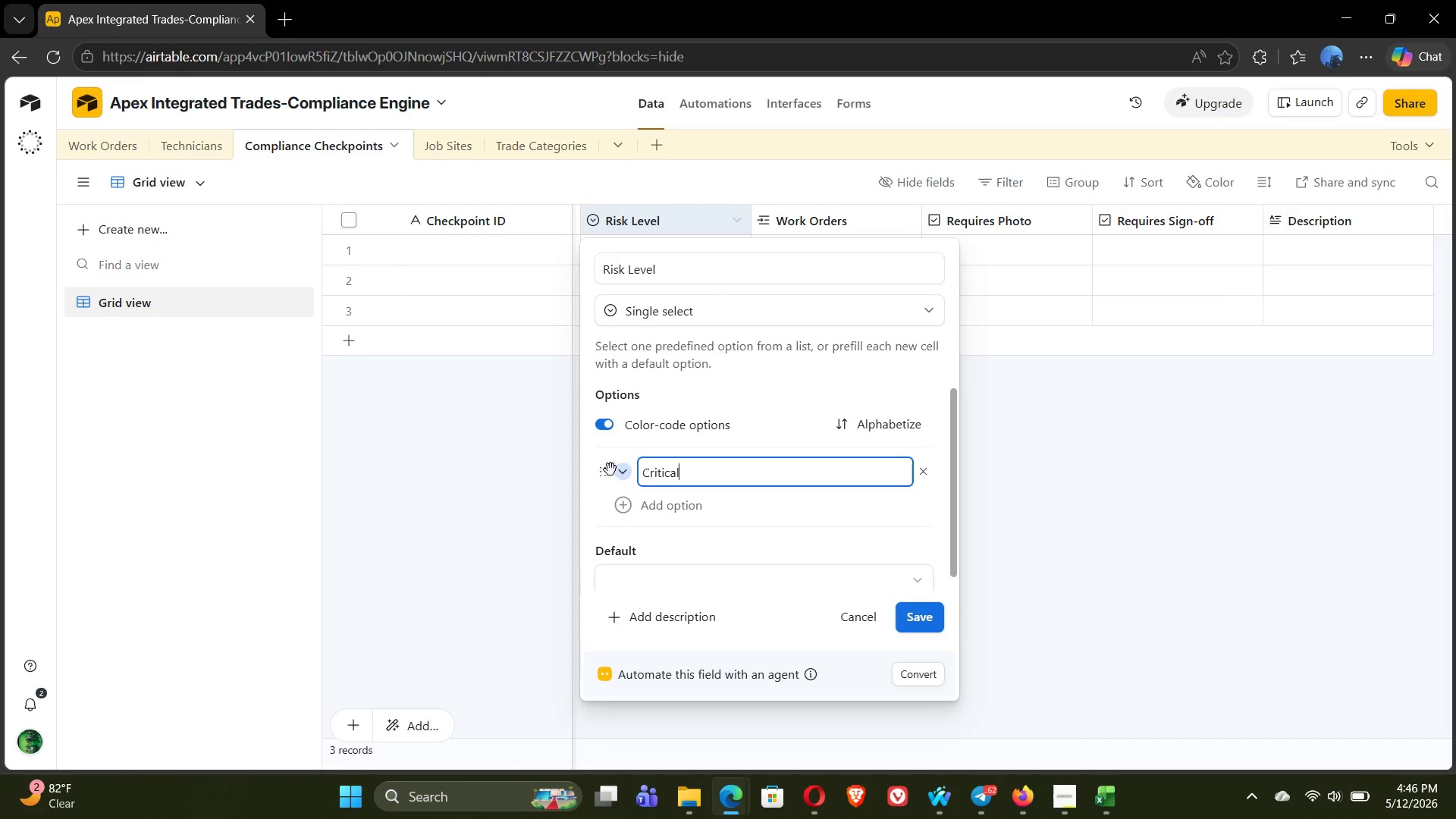 
left_click([619, 476])
 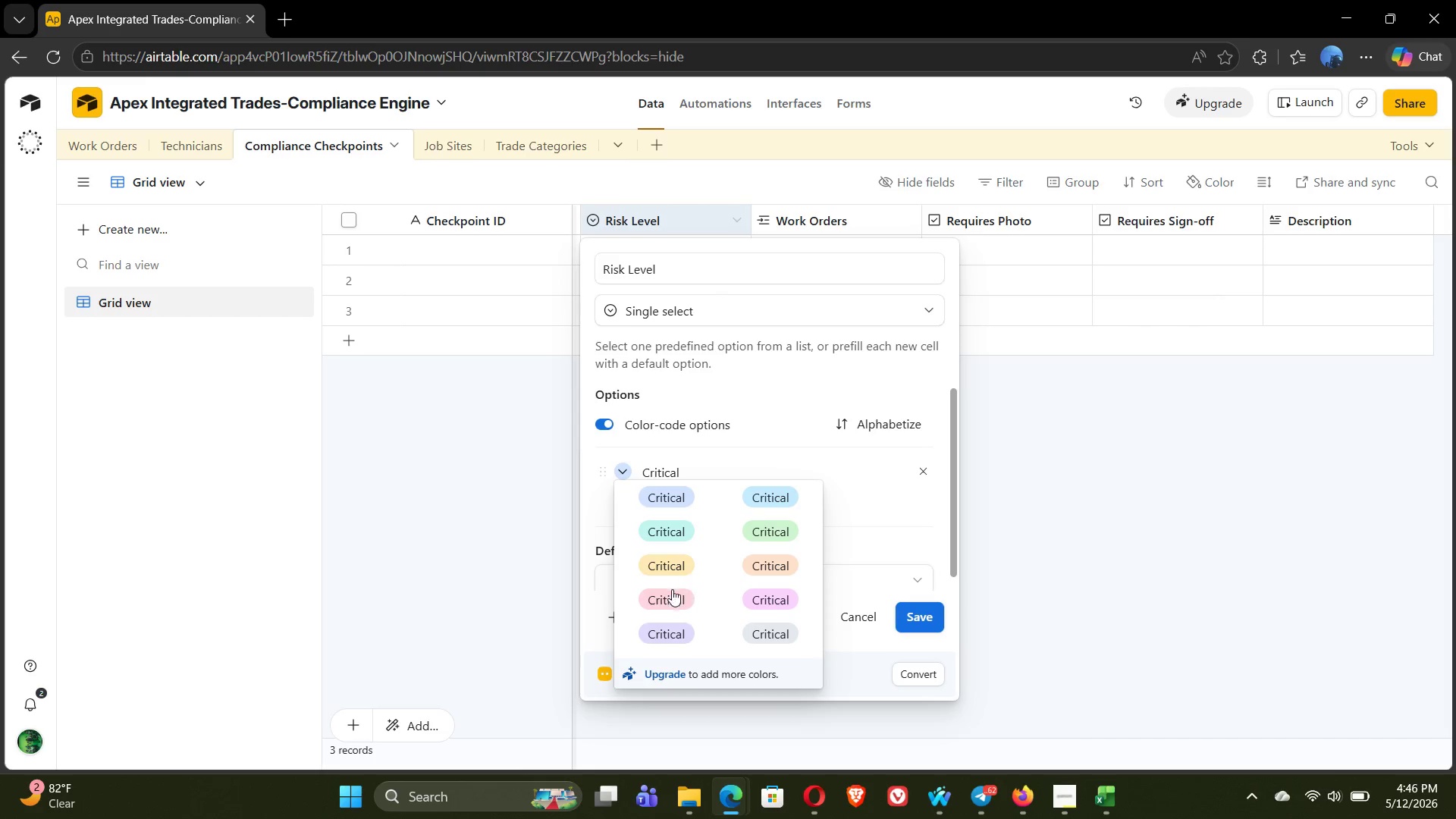 
left_click([662, 595])
 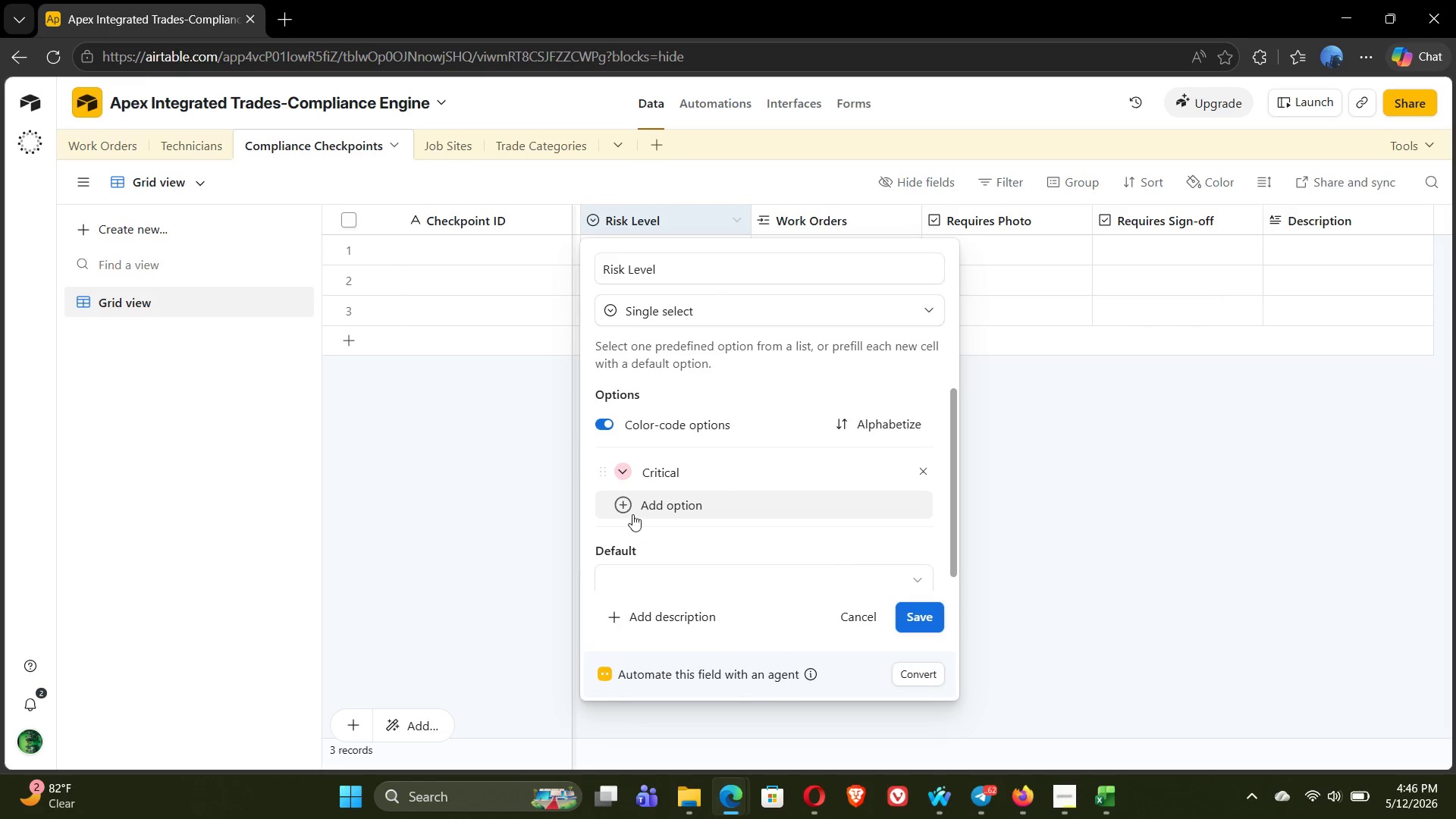 
left_click([648, 511])
 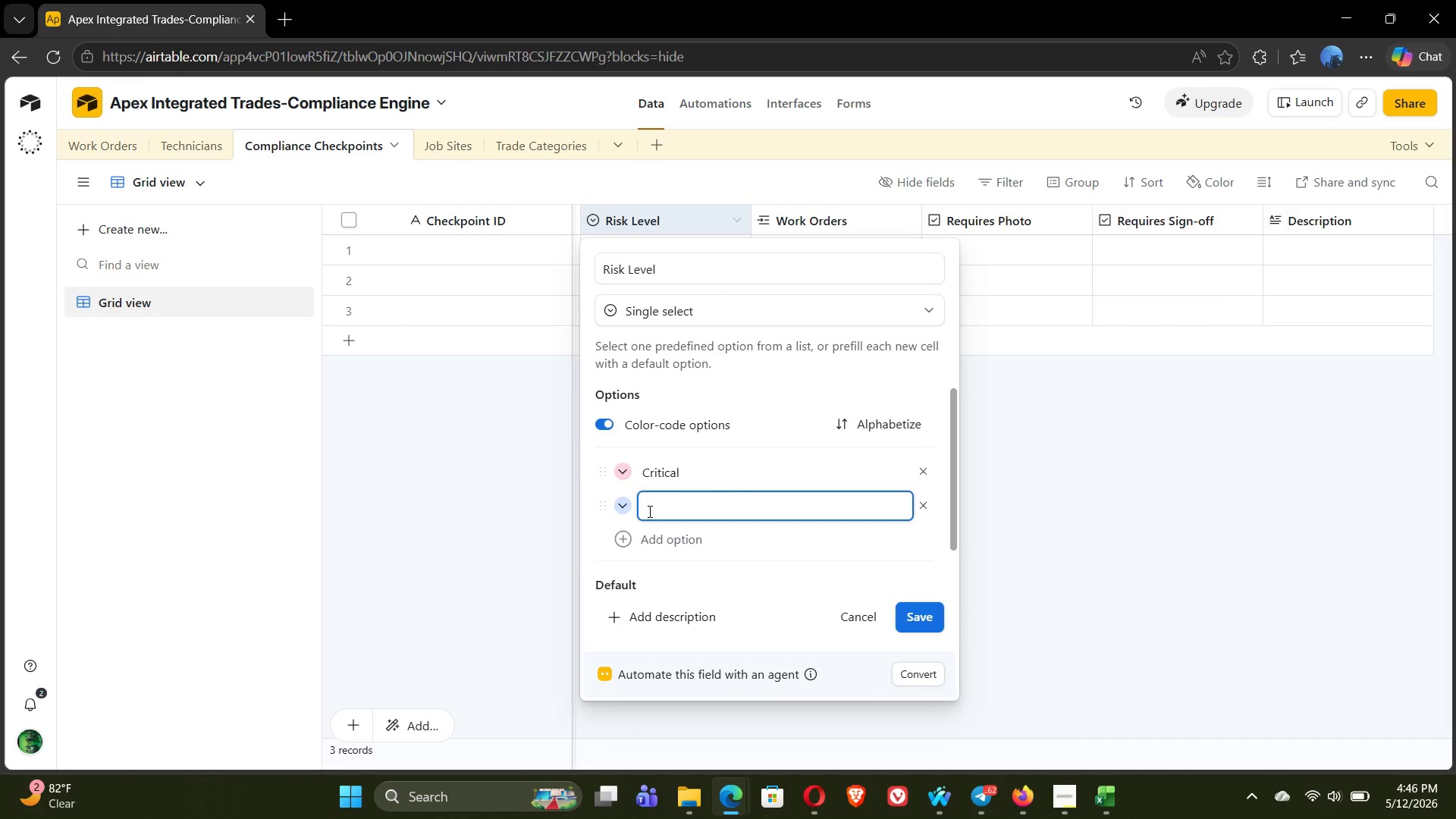 
type(High)
 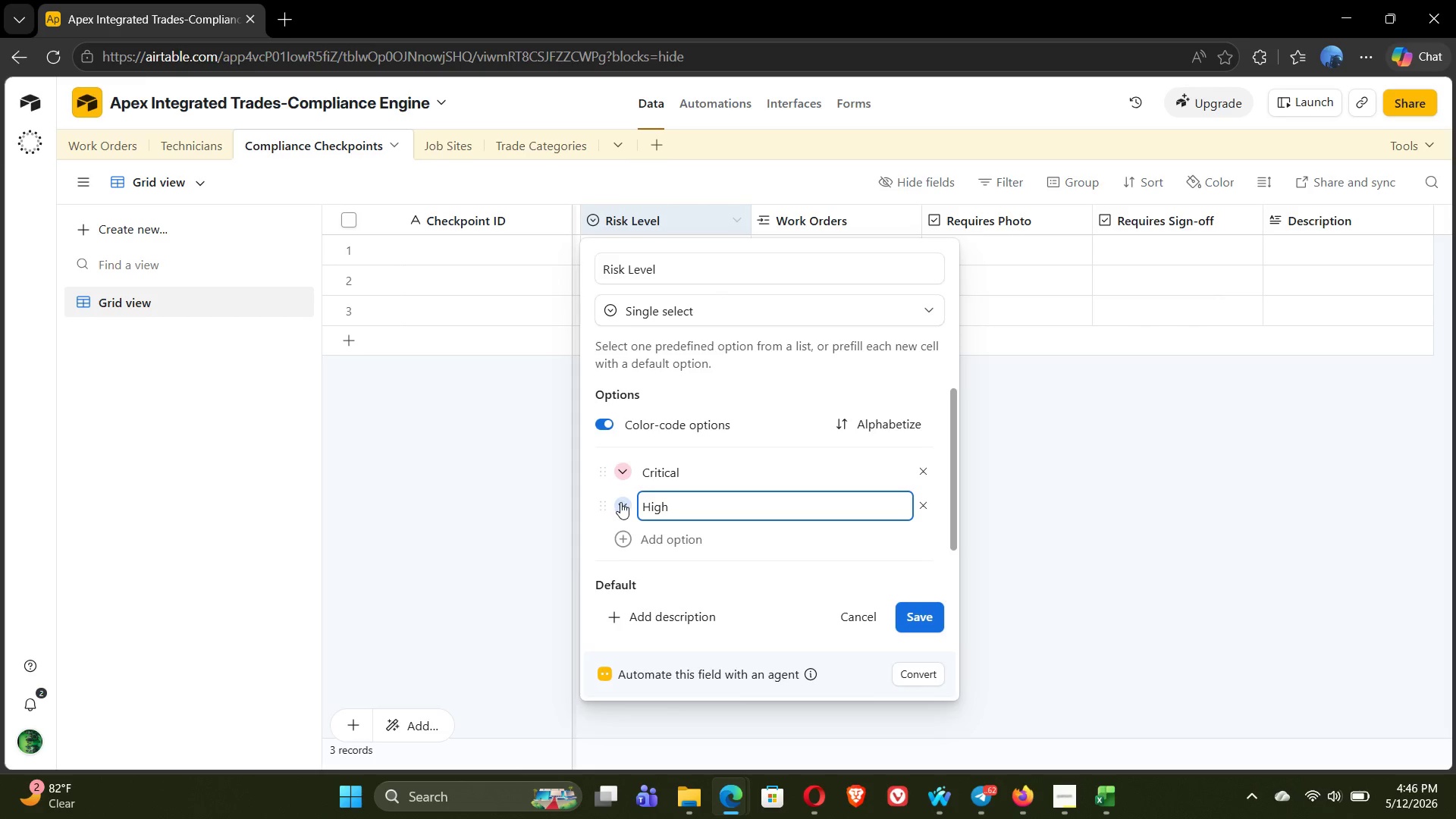 
left_click([620, 501])
 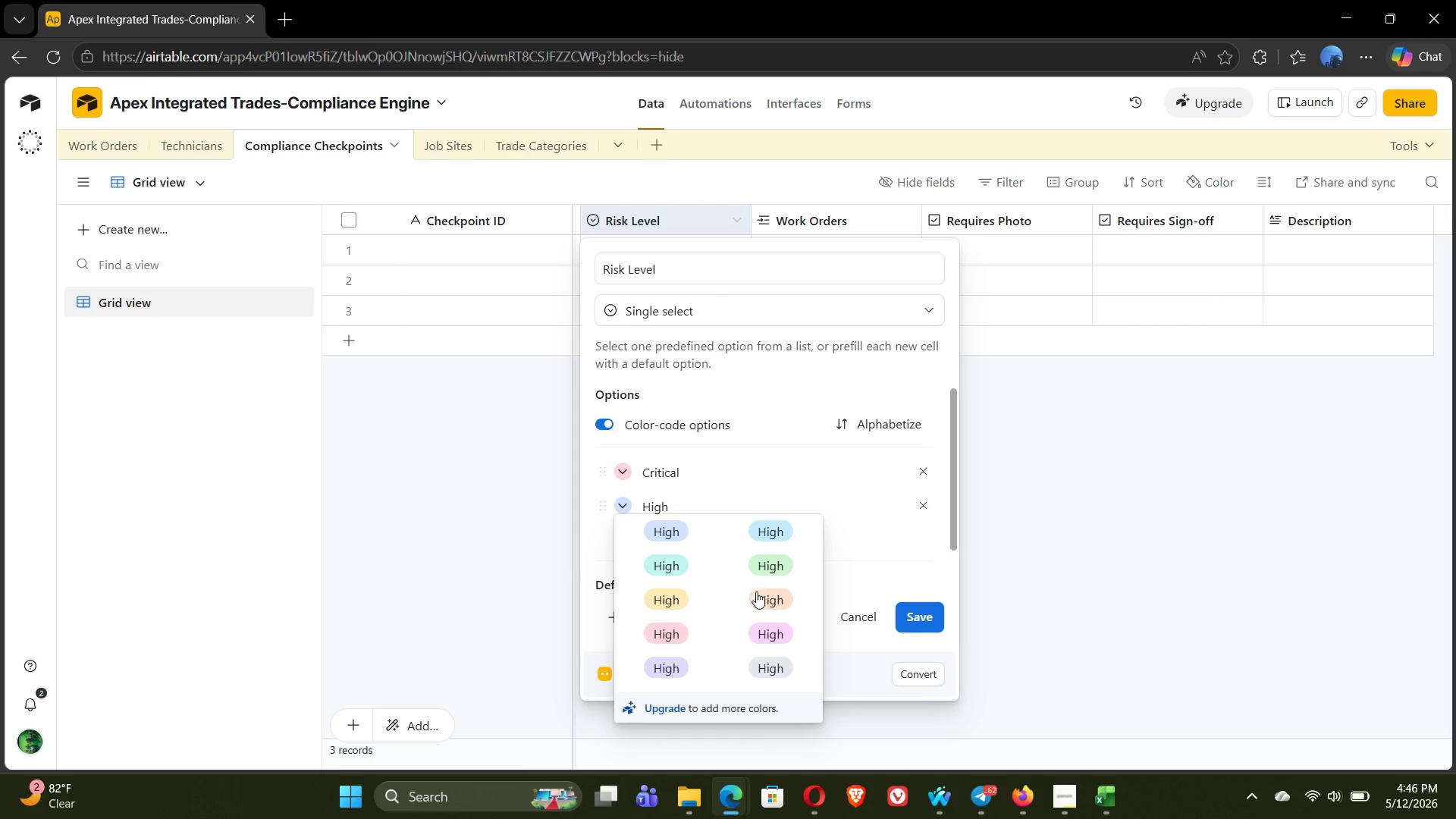 
left_click([768, 600])
 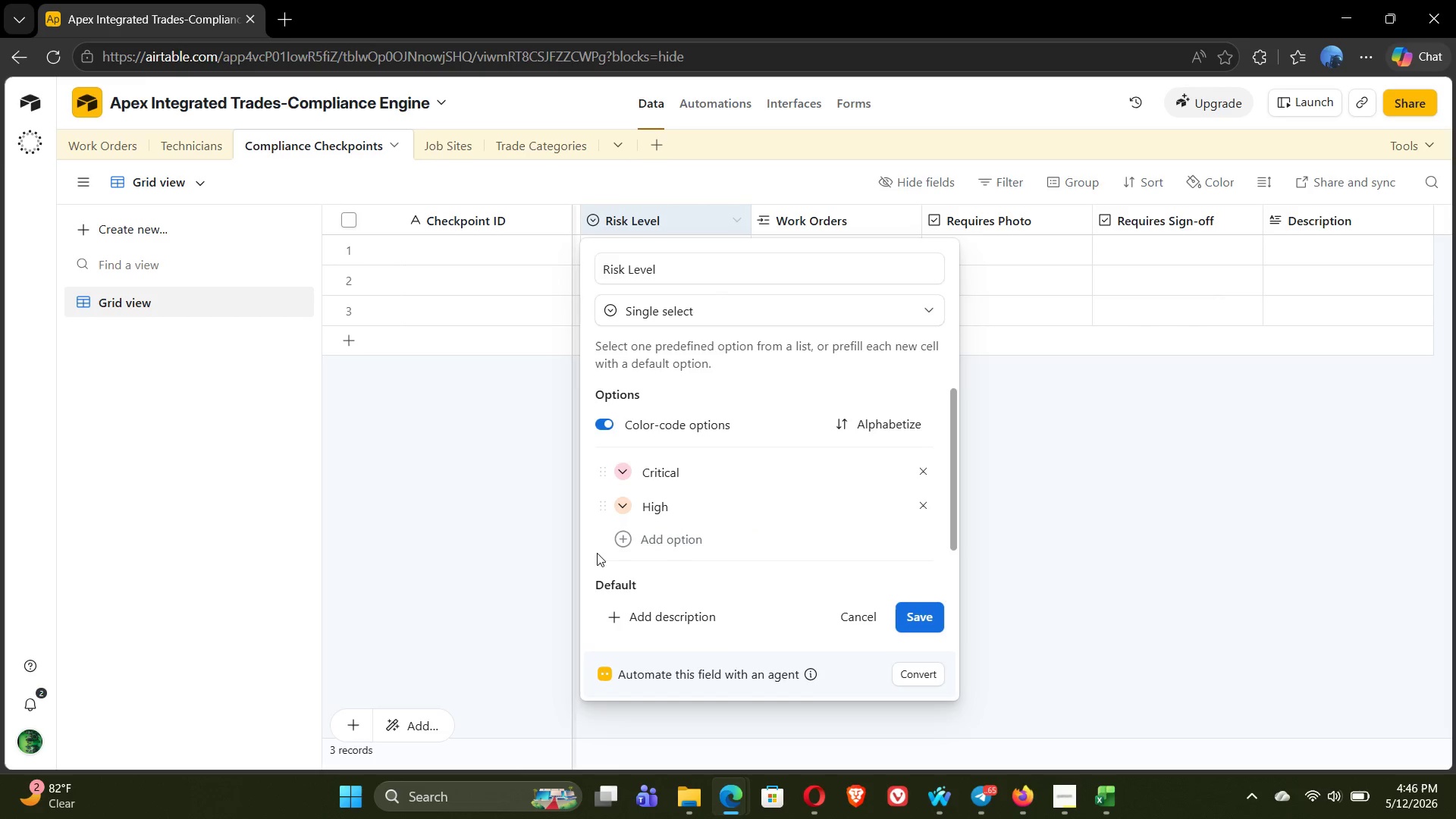 
left_click([630, 541])
 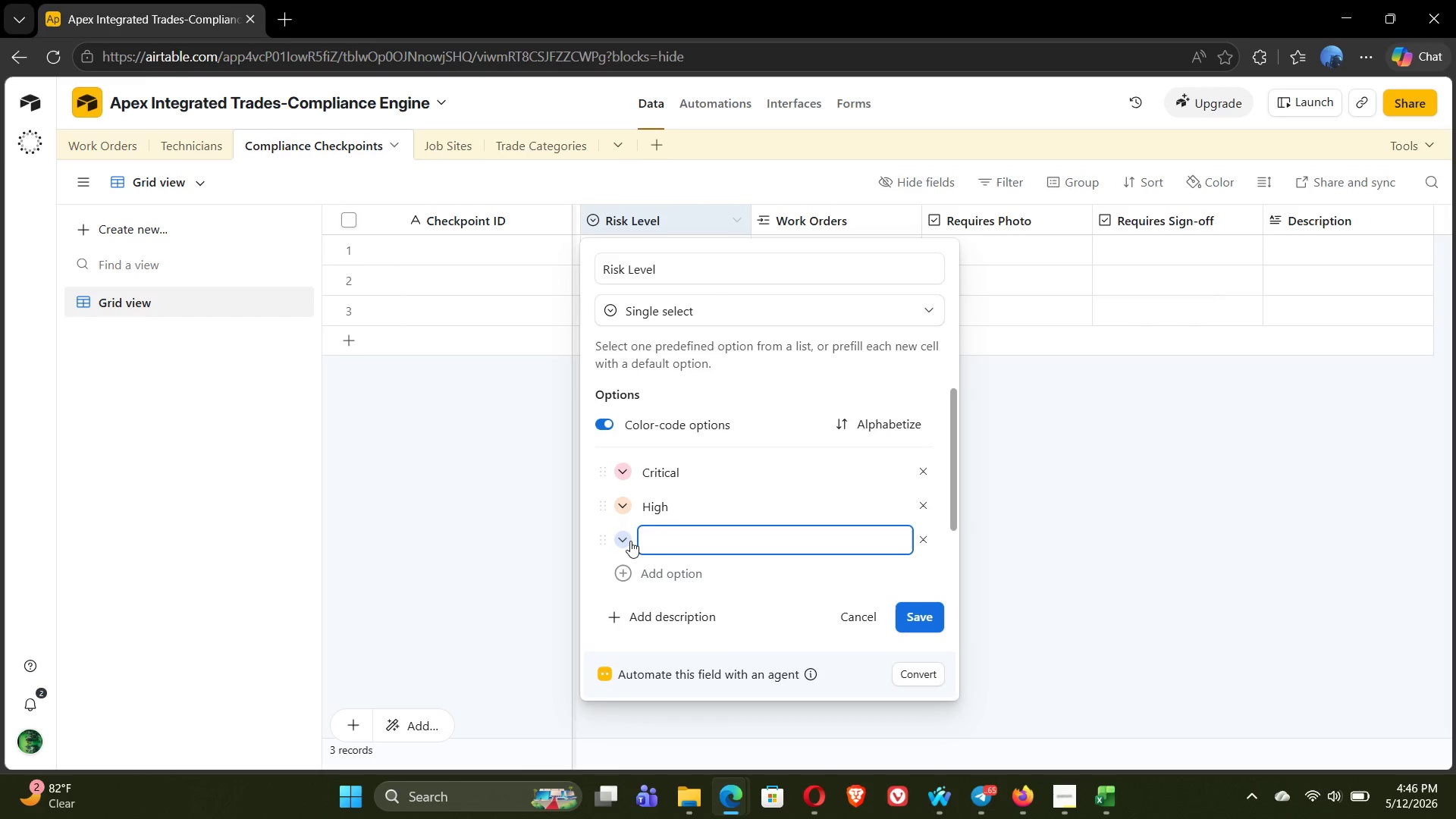 
type(Medium)
 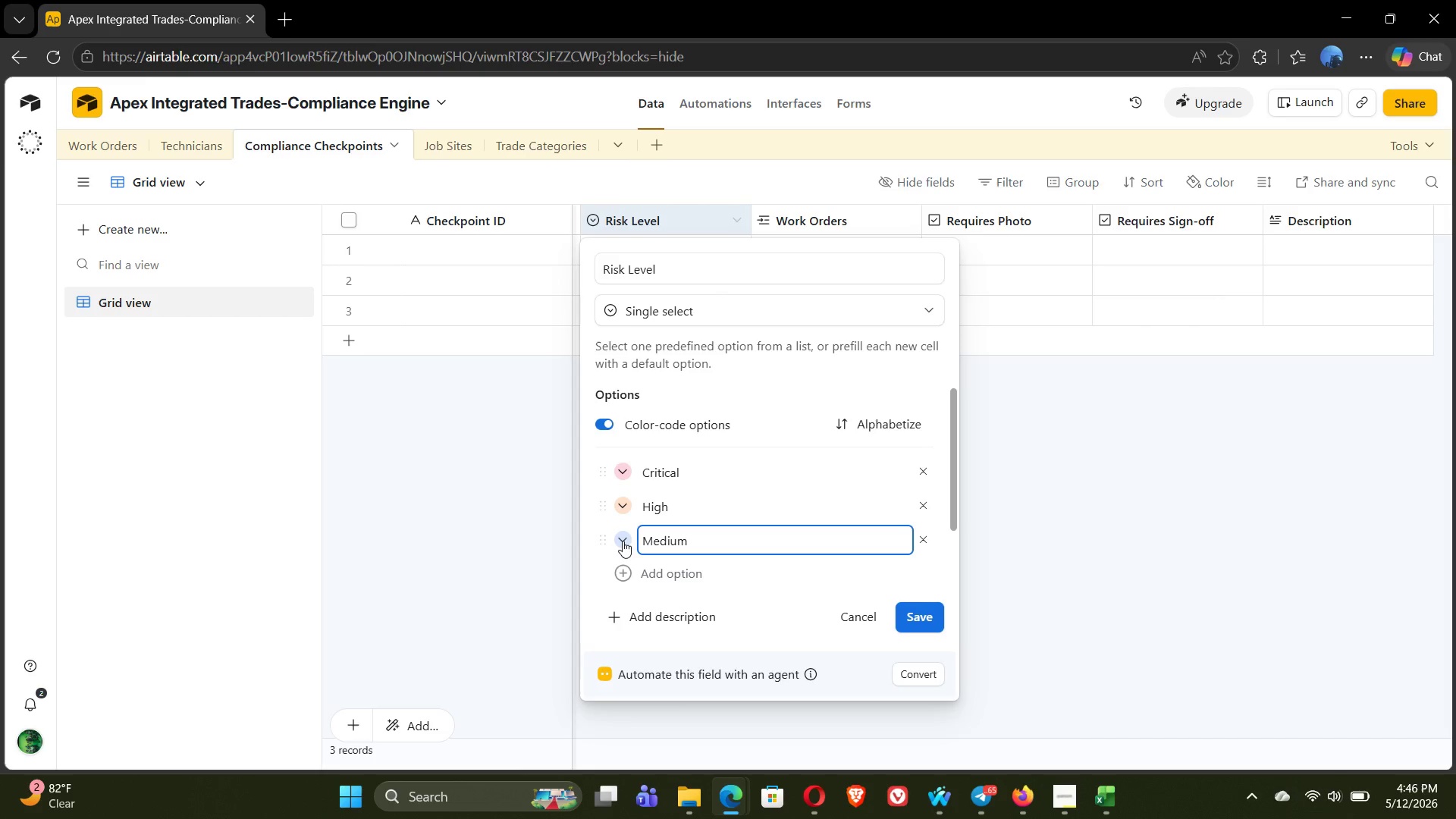 
left_click([623, 541])
 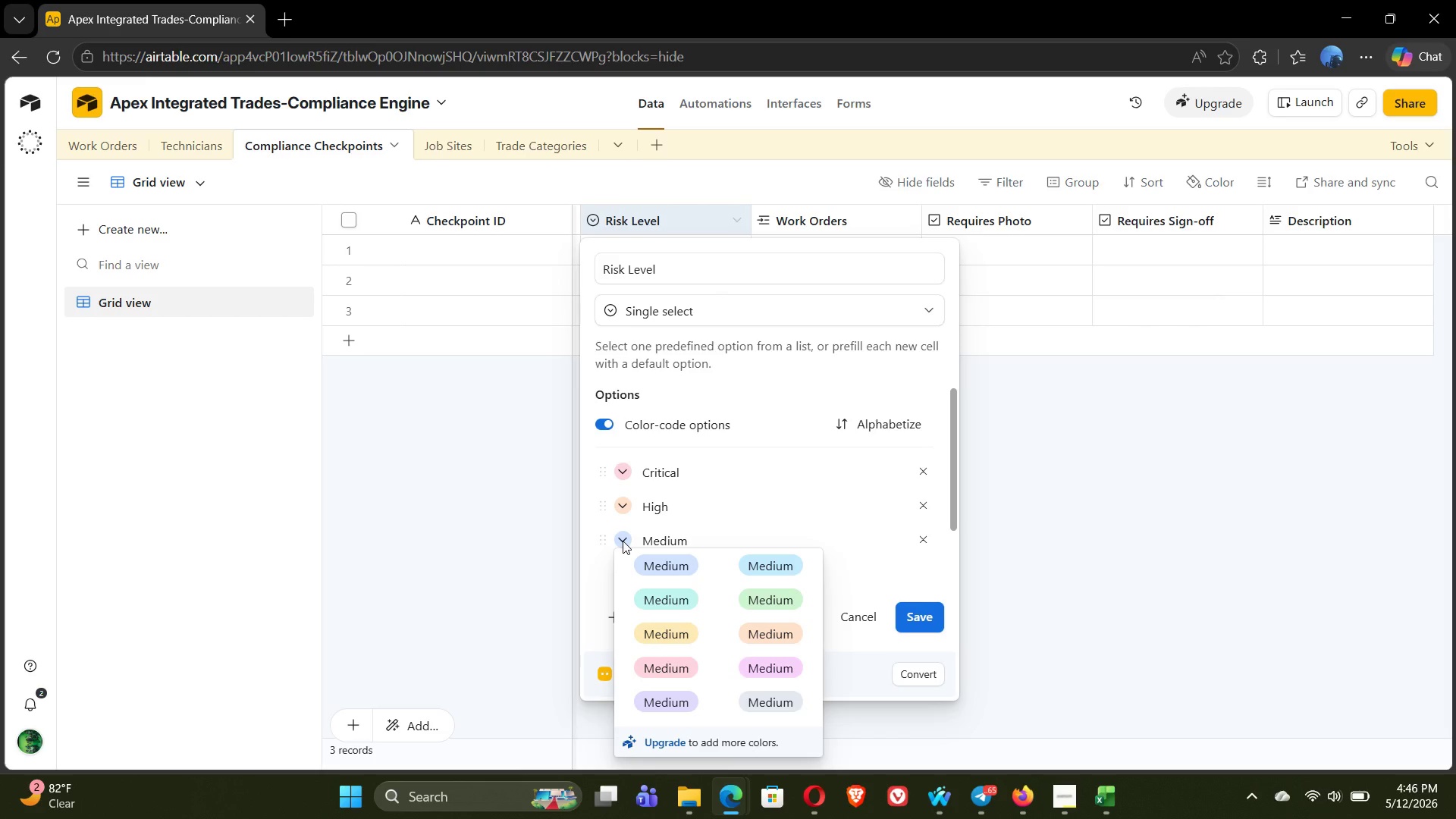 
left_click([673, 630])
 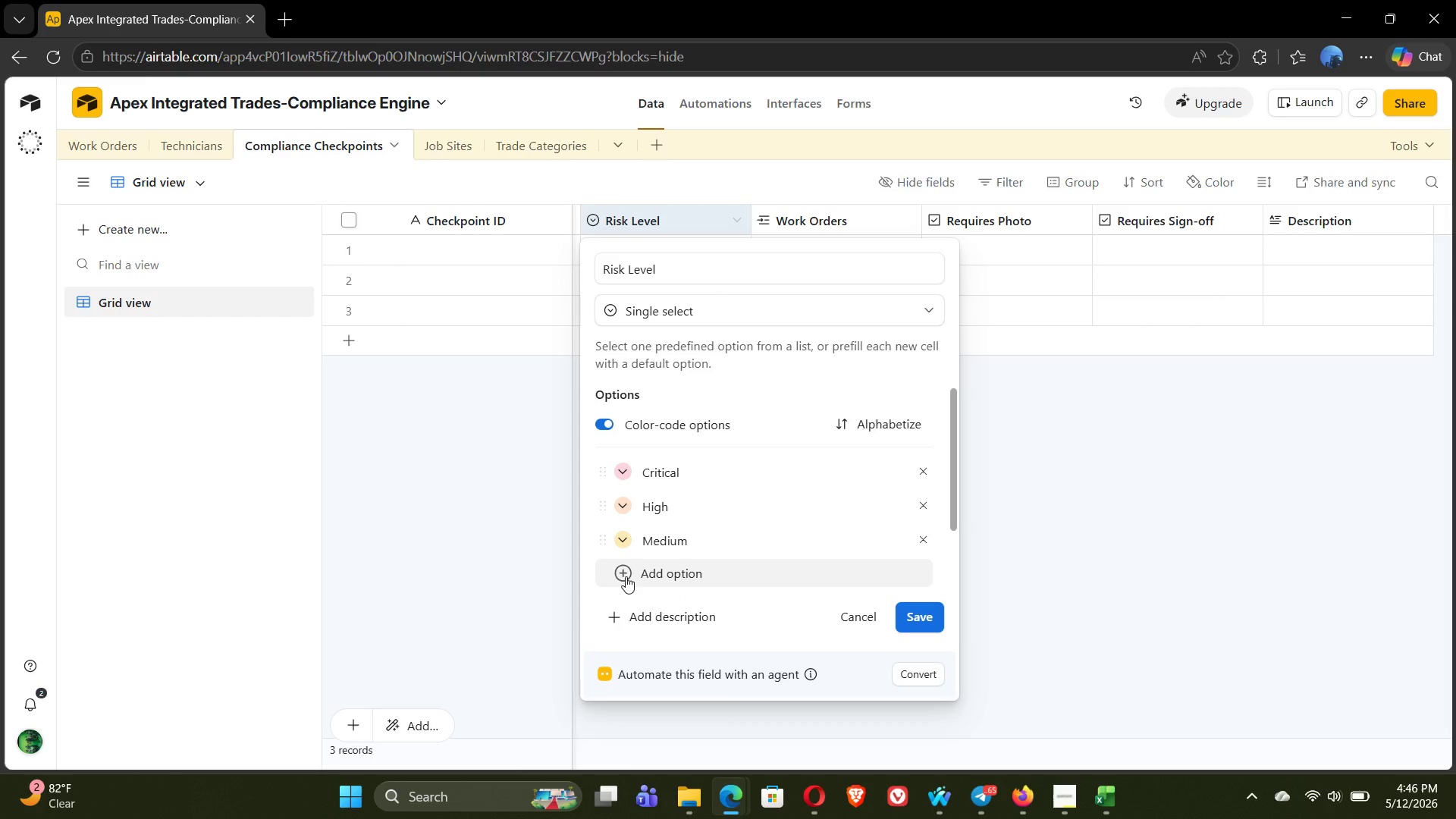 
left_click([622, 574])
 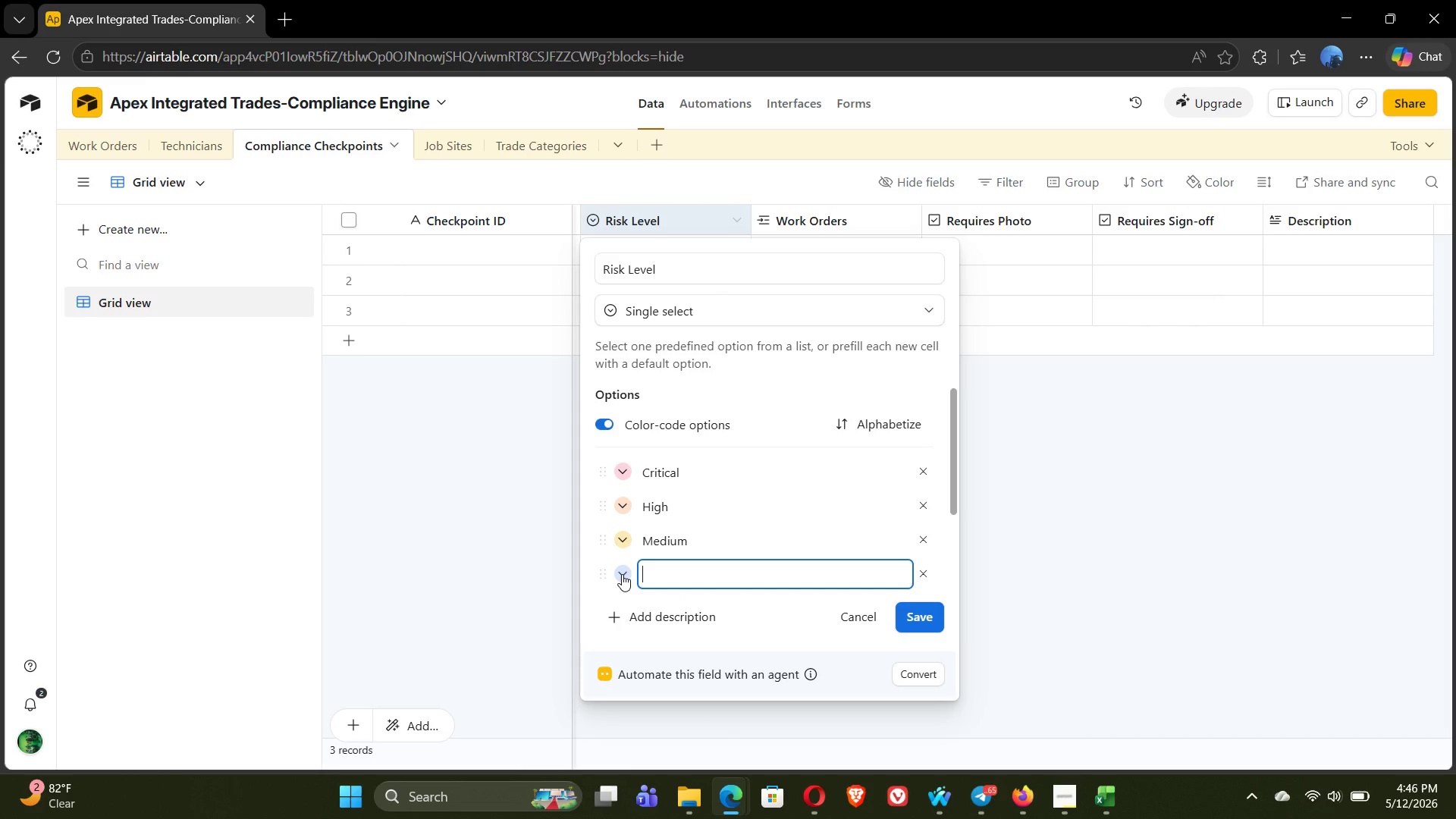 
type(Low)
 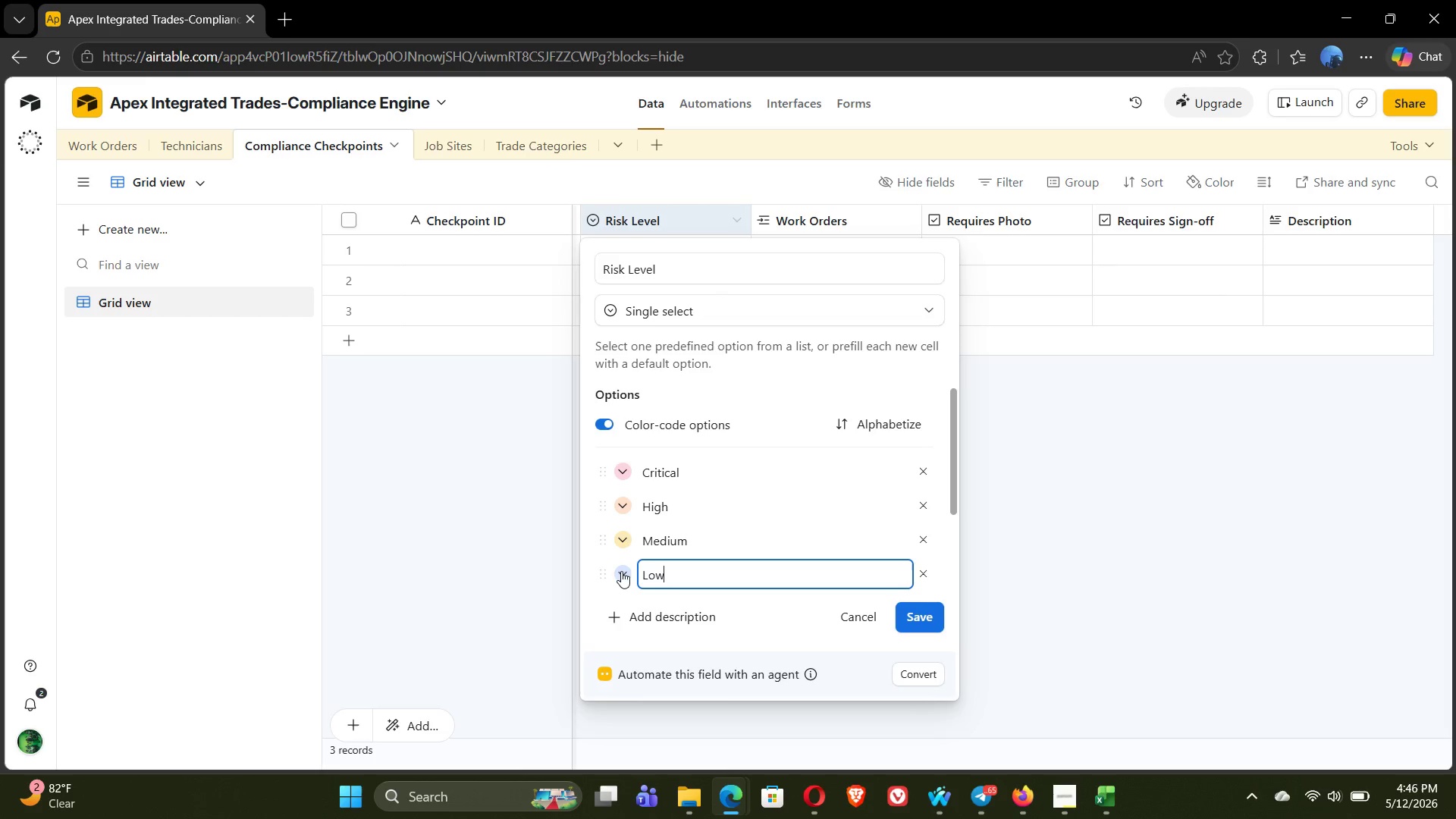 
left_click([626, 573])
 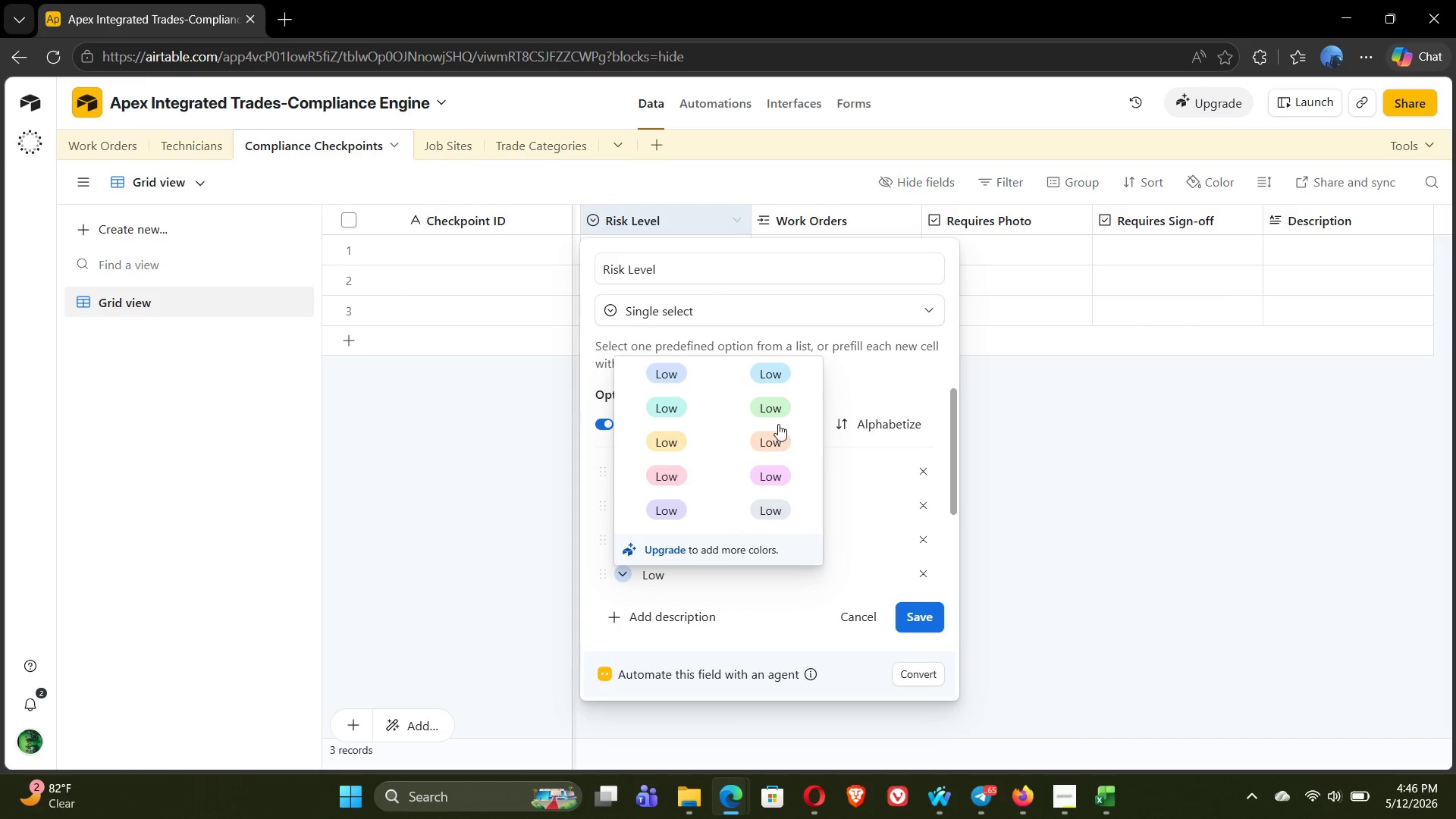 
left_click([768, 406])
 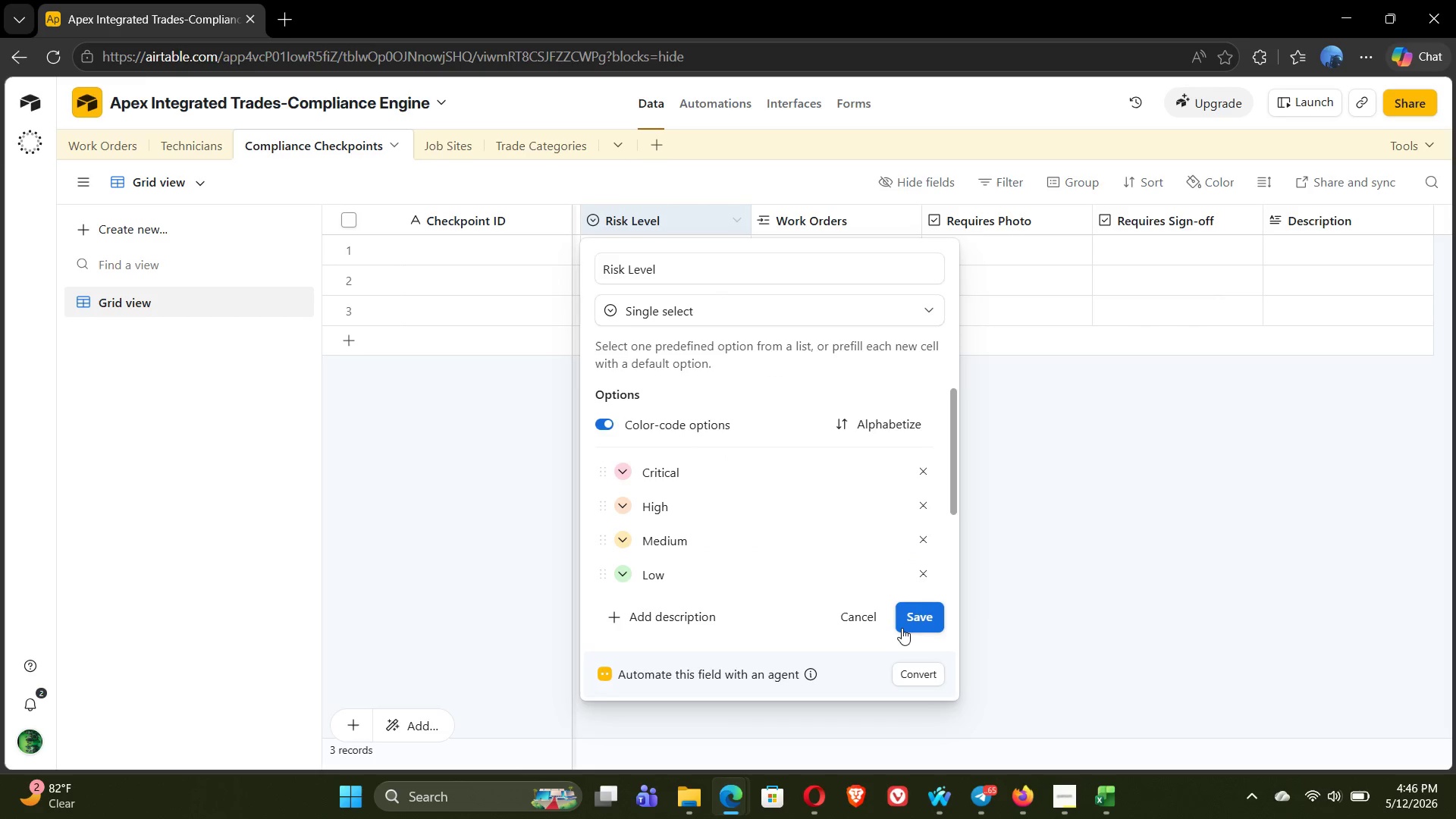 
left_click([917, 618])
 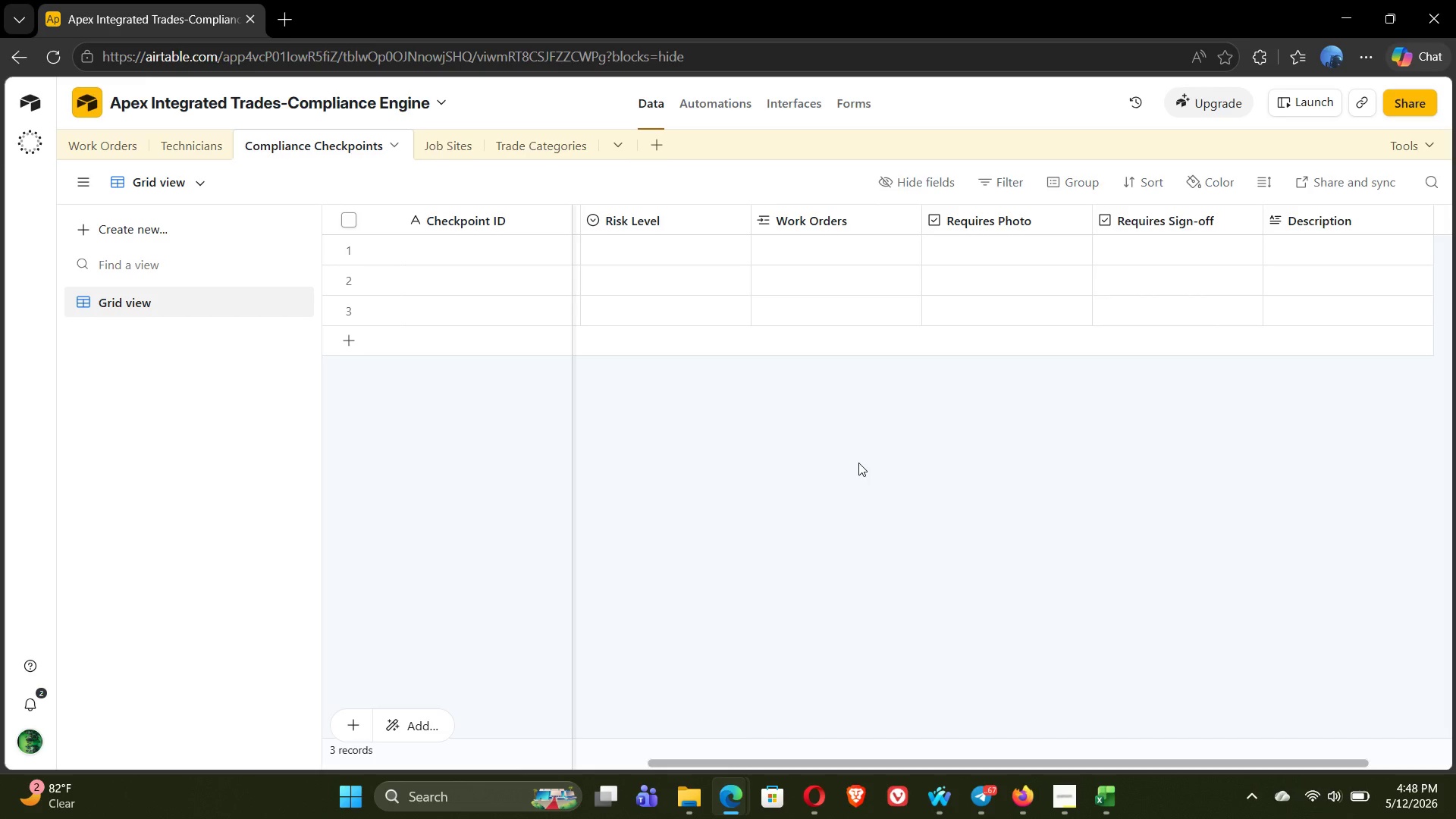 
wait(109.64)
 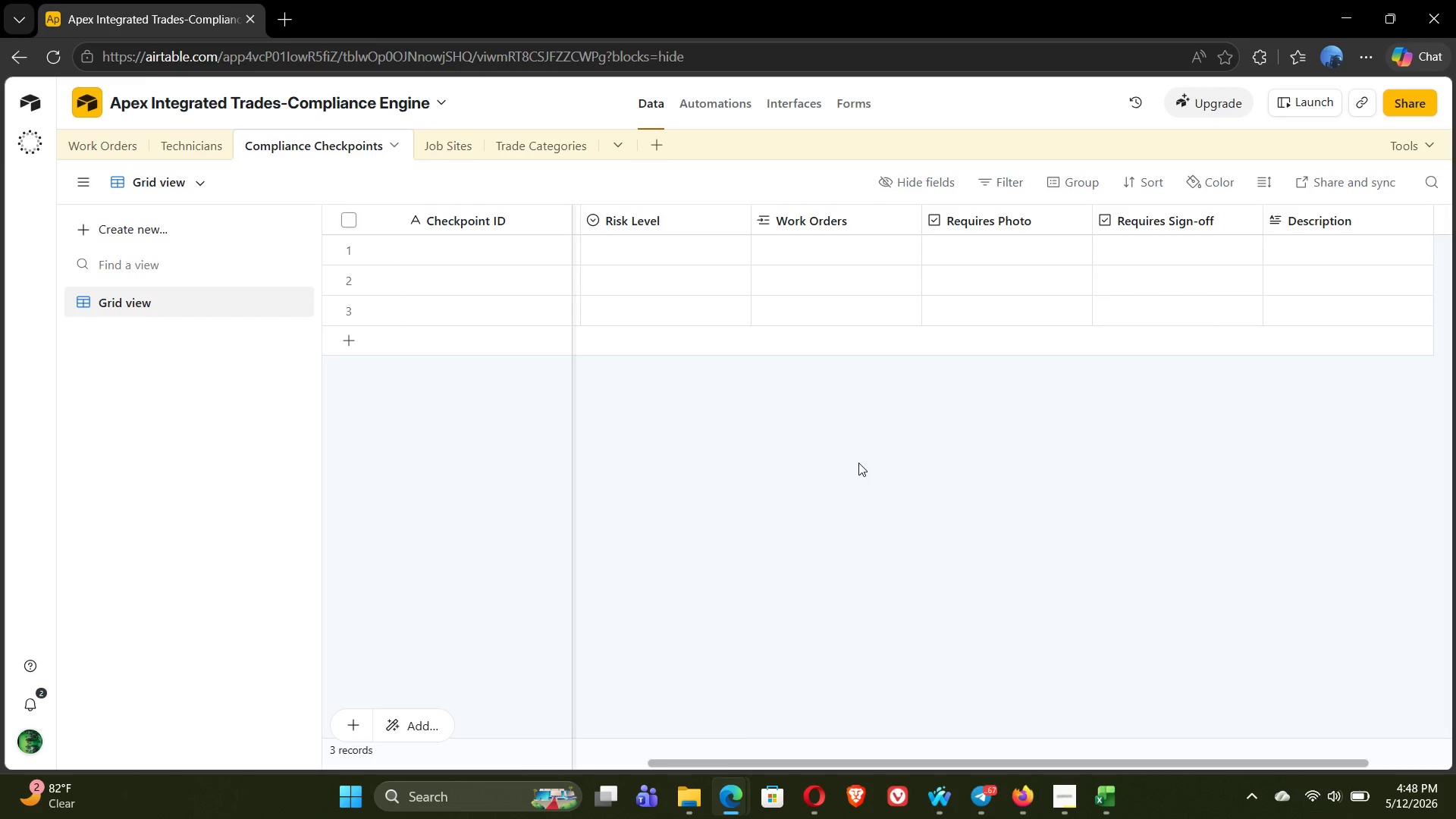 
left_click([1104, 788])
 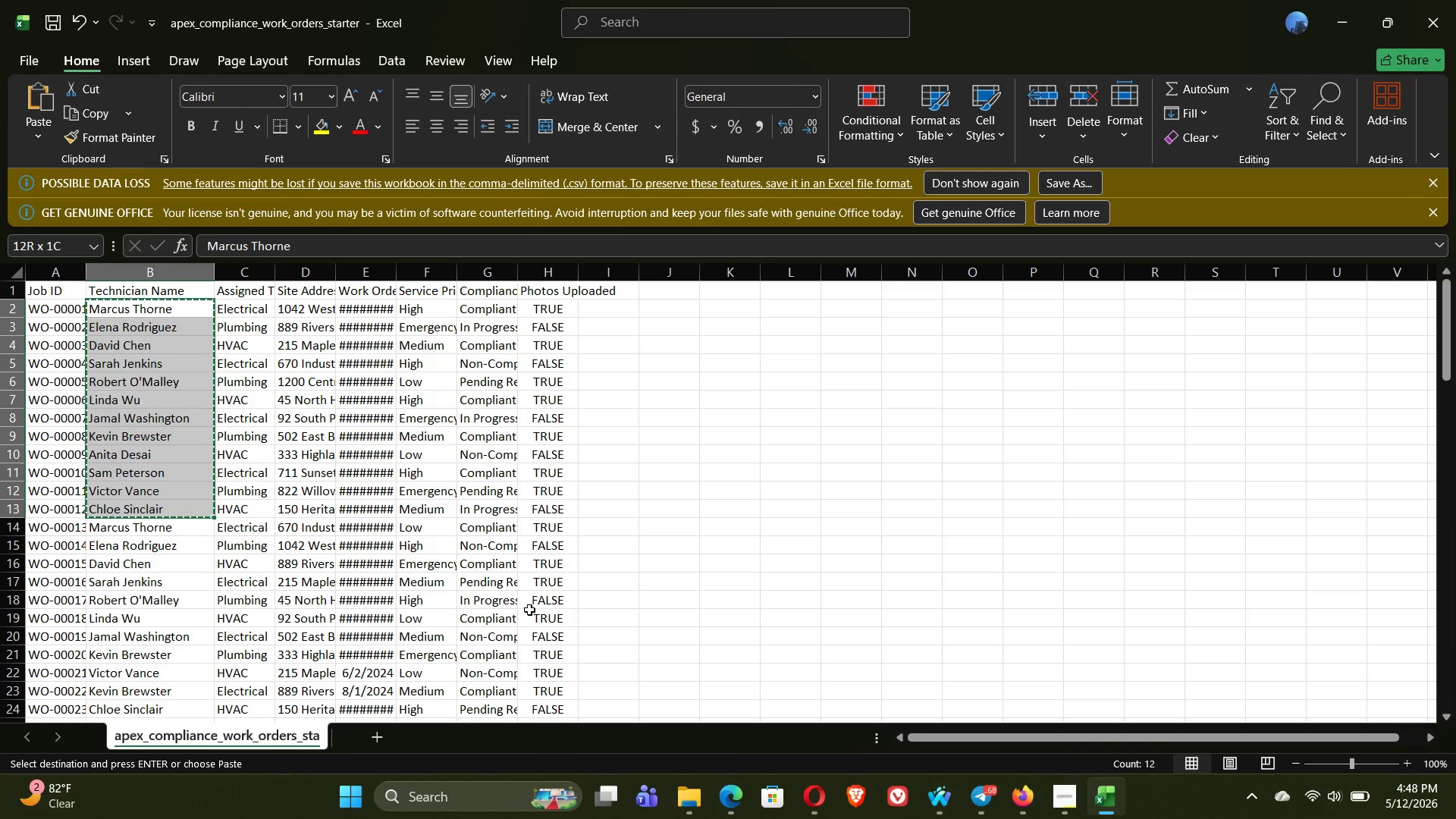 
wait(21.66)
 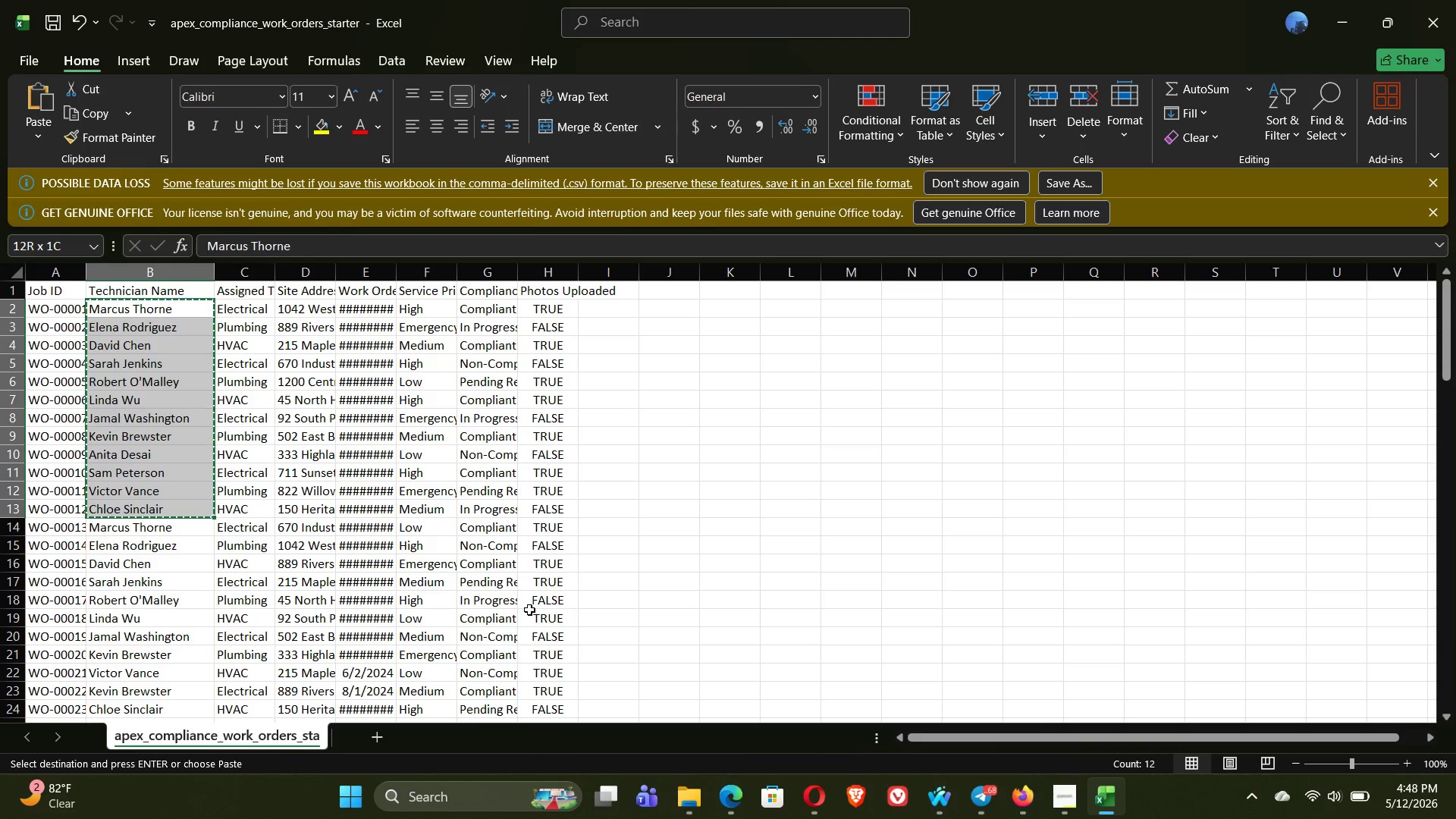 
left_click_drag(start_coordinate=[83, 278], to_coordinate=[155, 285])
 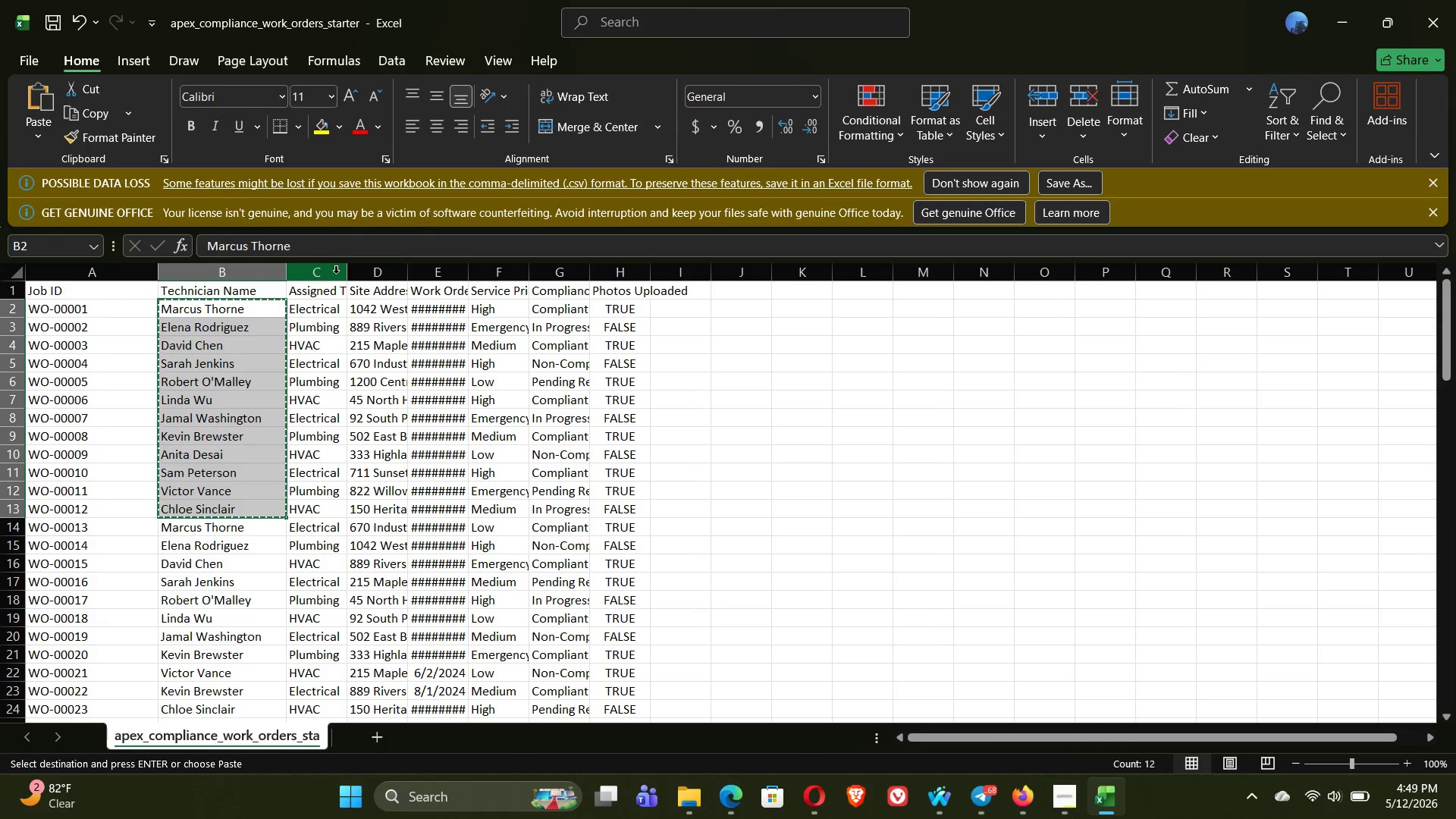 
left_click_drag(start_coordinate=[346, 273], to_coordinate=[428, 282])
 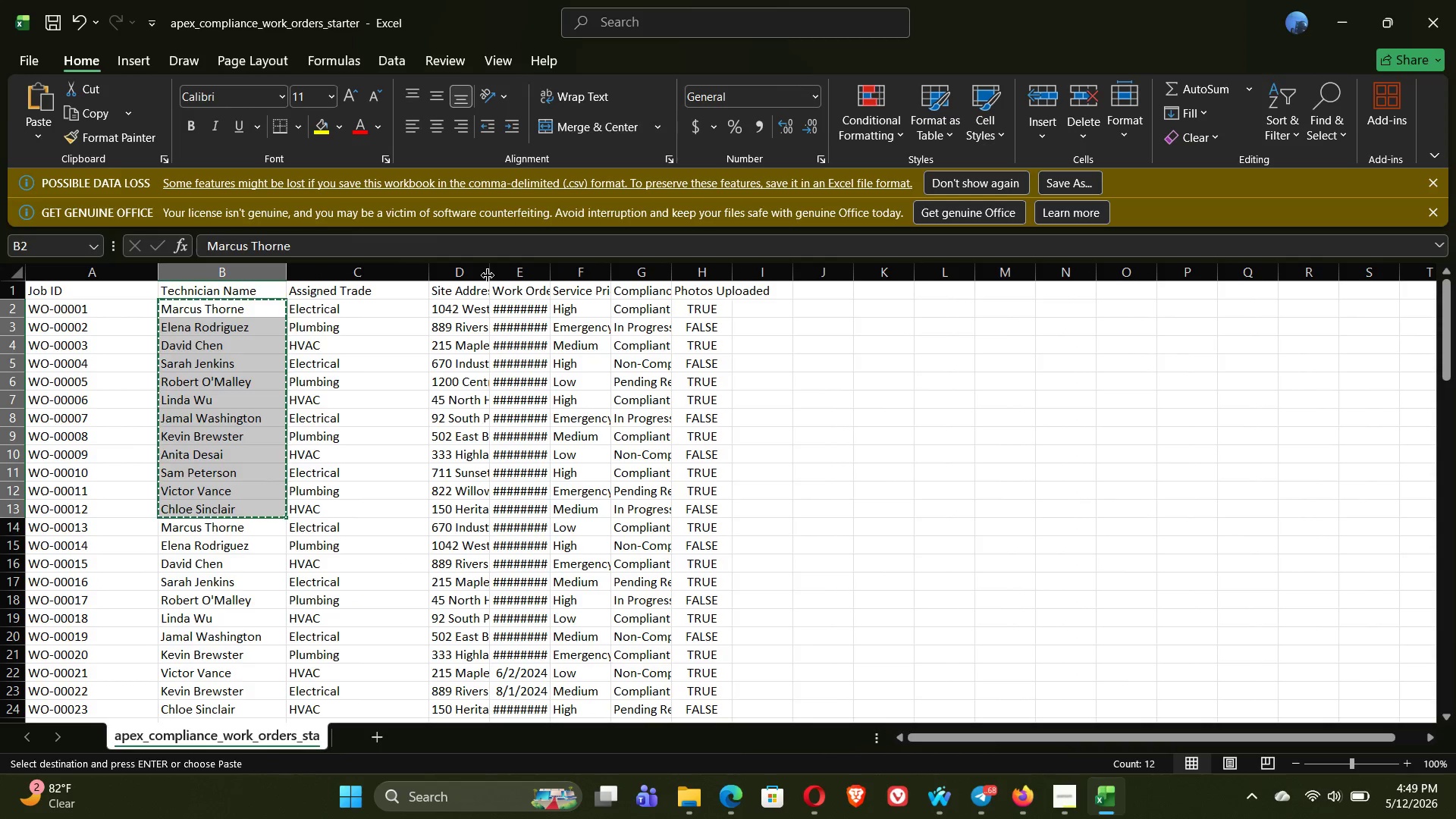 
left_click_drag(start_coordinate=[489, 275], to_coordinate=[555, 275])
 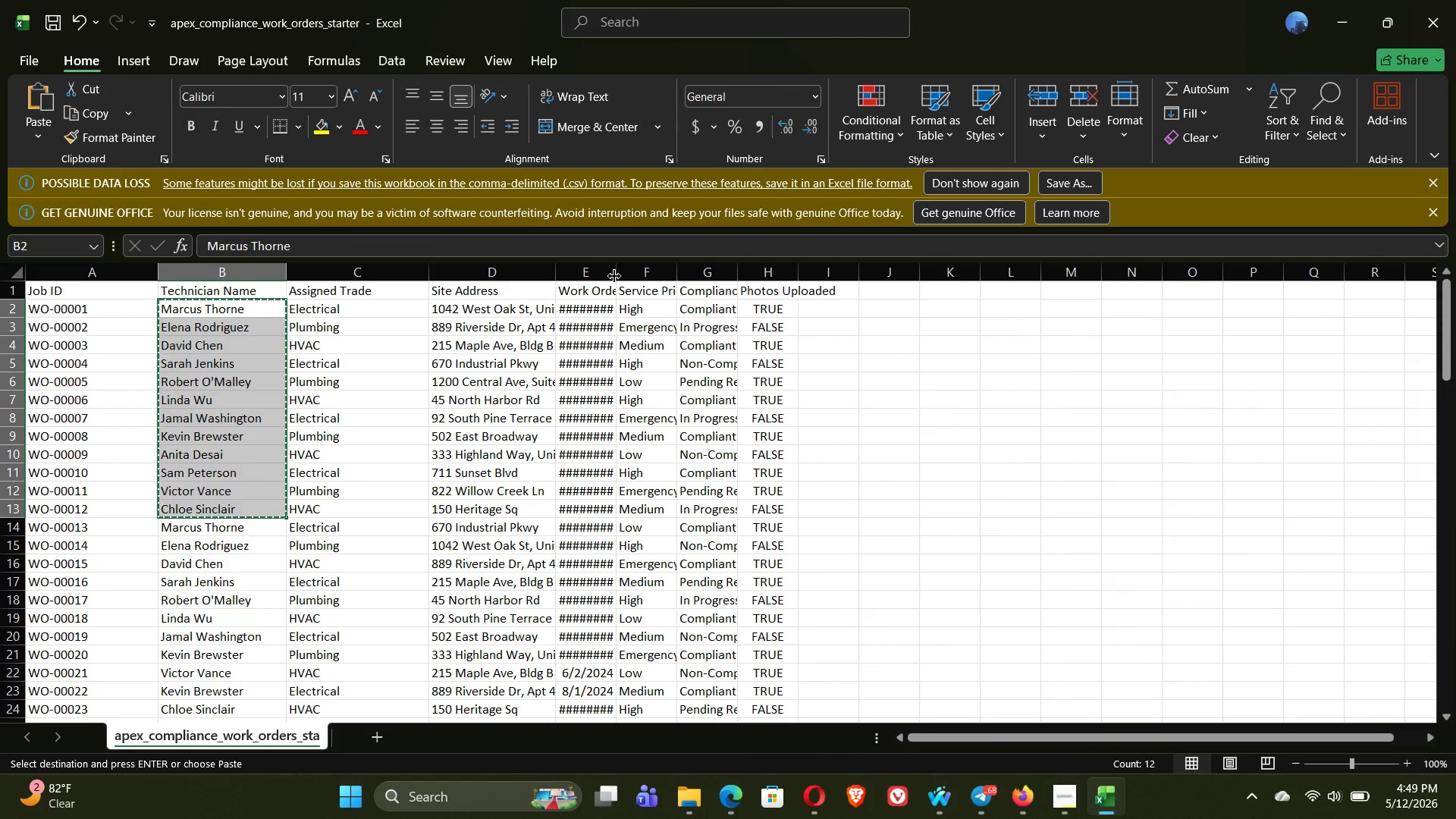 
left_click_drag(start_coordinate=[617, 277], to_coordinate=[748, 277])
 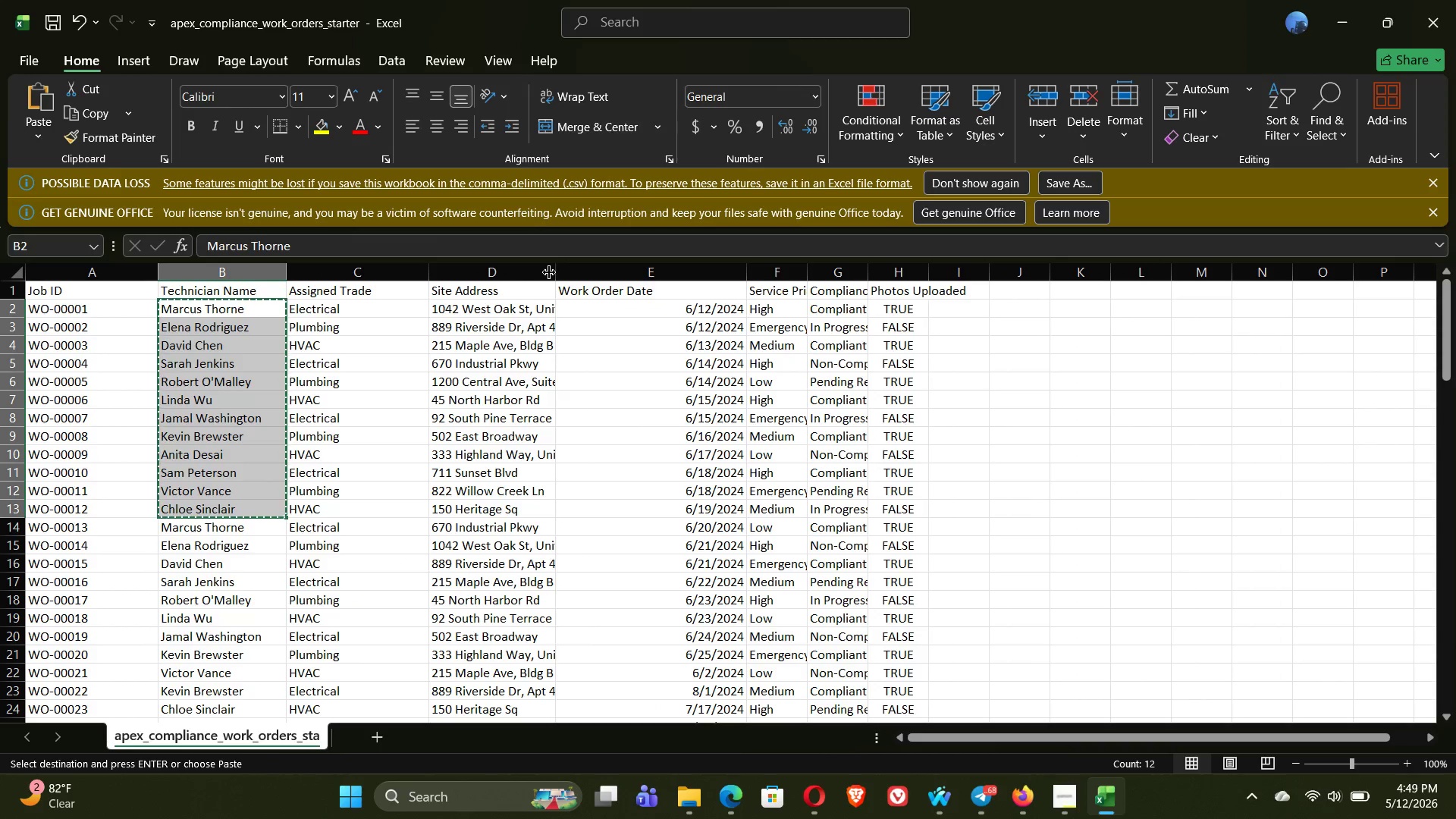 
left_click_drag(start_coordinate=[555, 276], to_coordinate=[591, 280])
 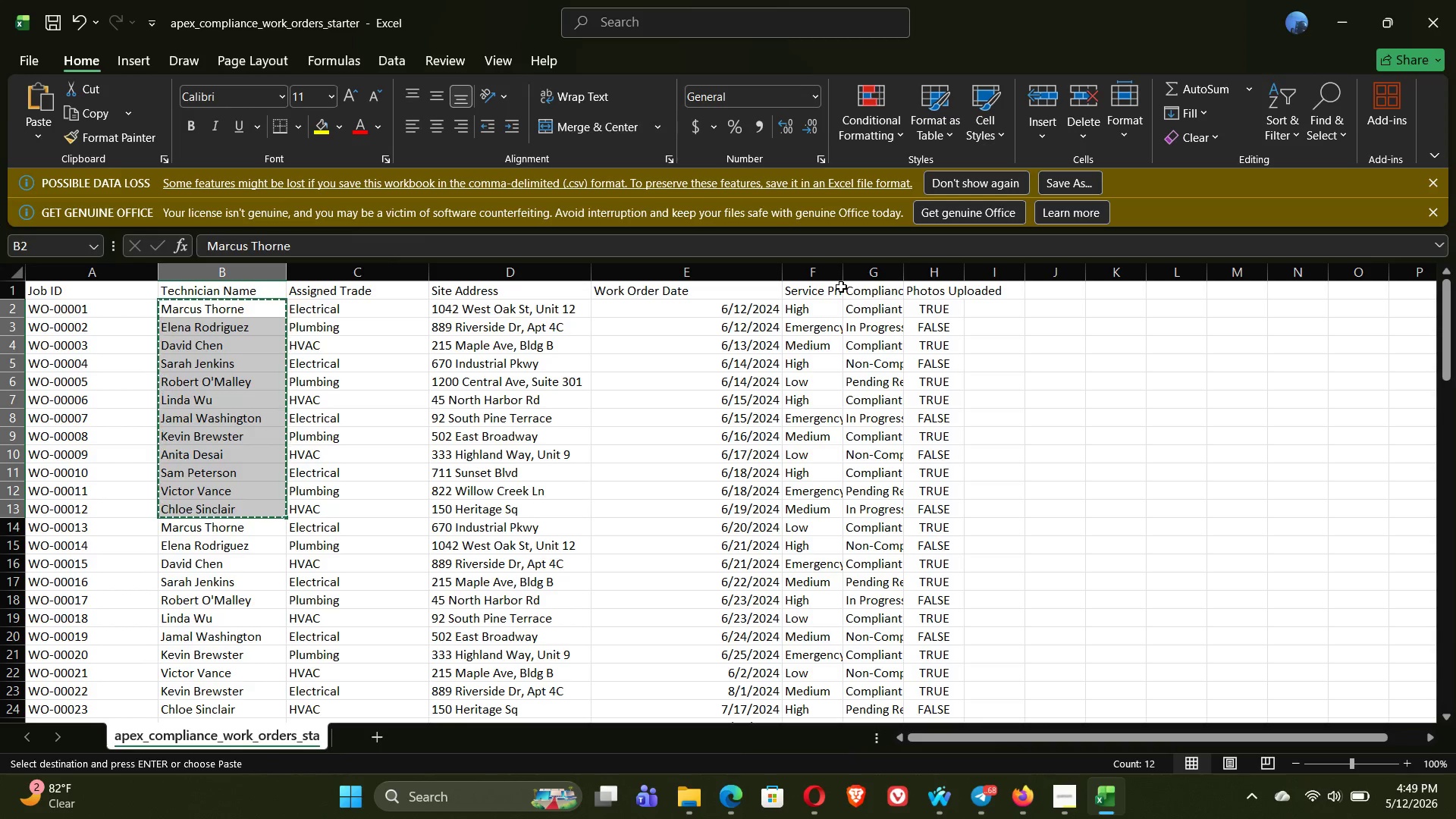 
left_click_drag(start_coordinate=[841, 276], to_coordinate=[895, 274])
 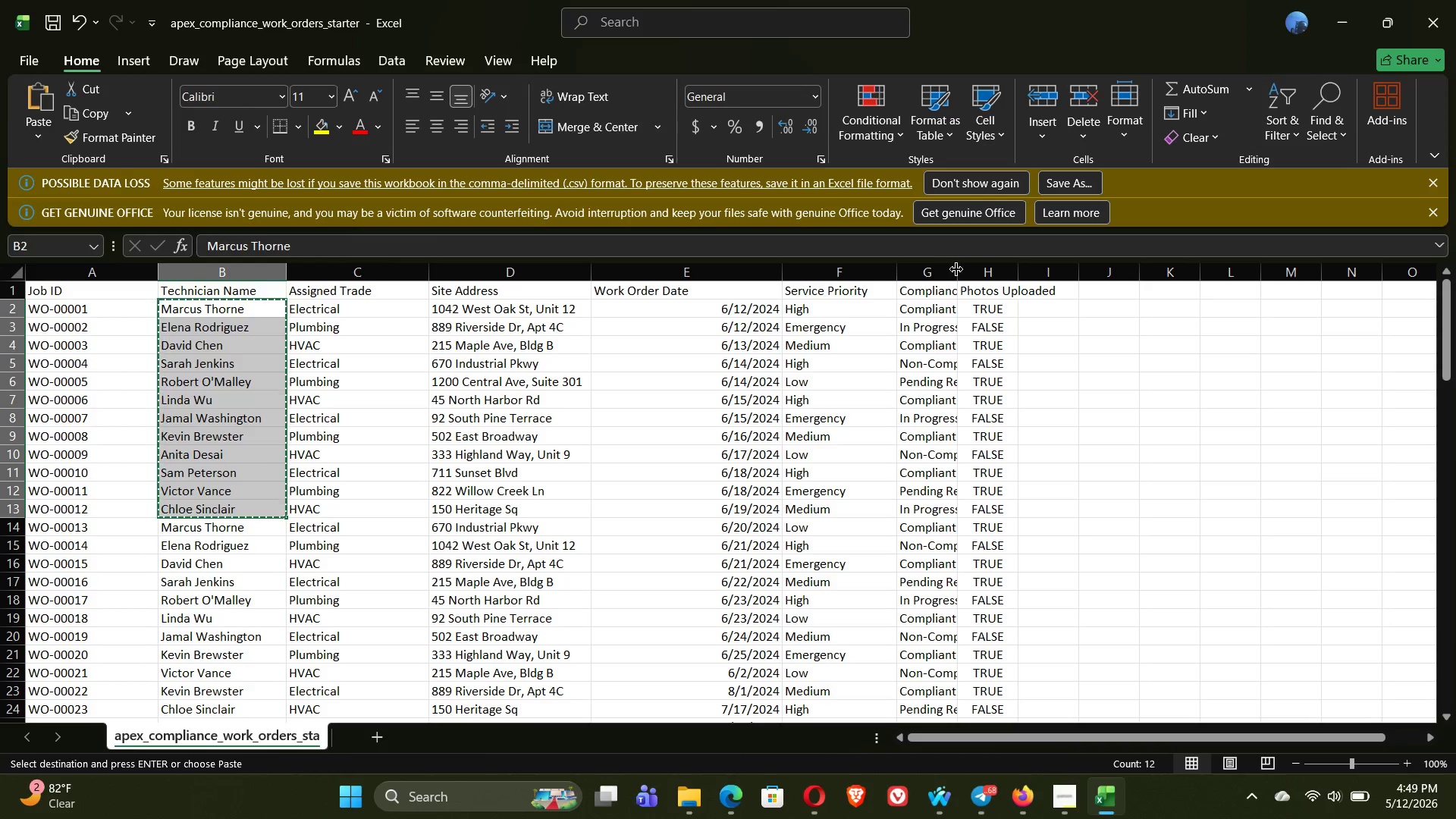 
left_click_drag(start_coordinate=[957, 269], to_coordinate=[1010, 271])
 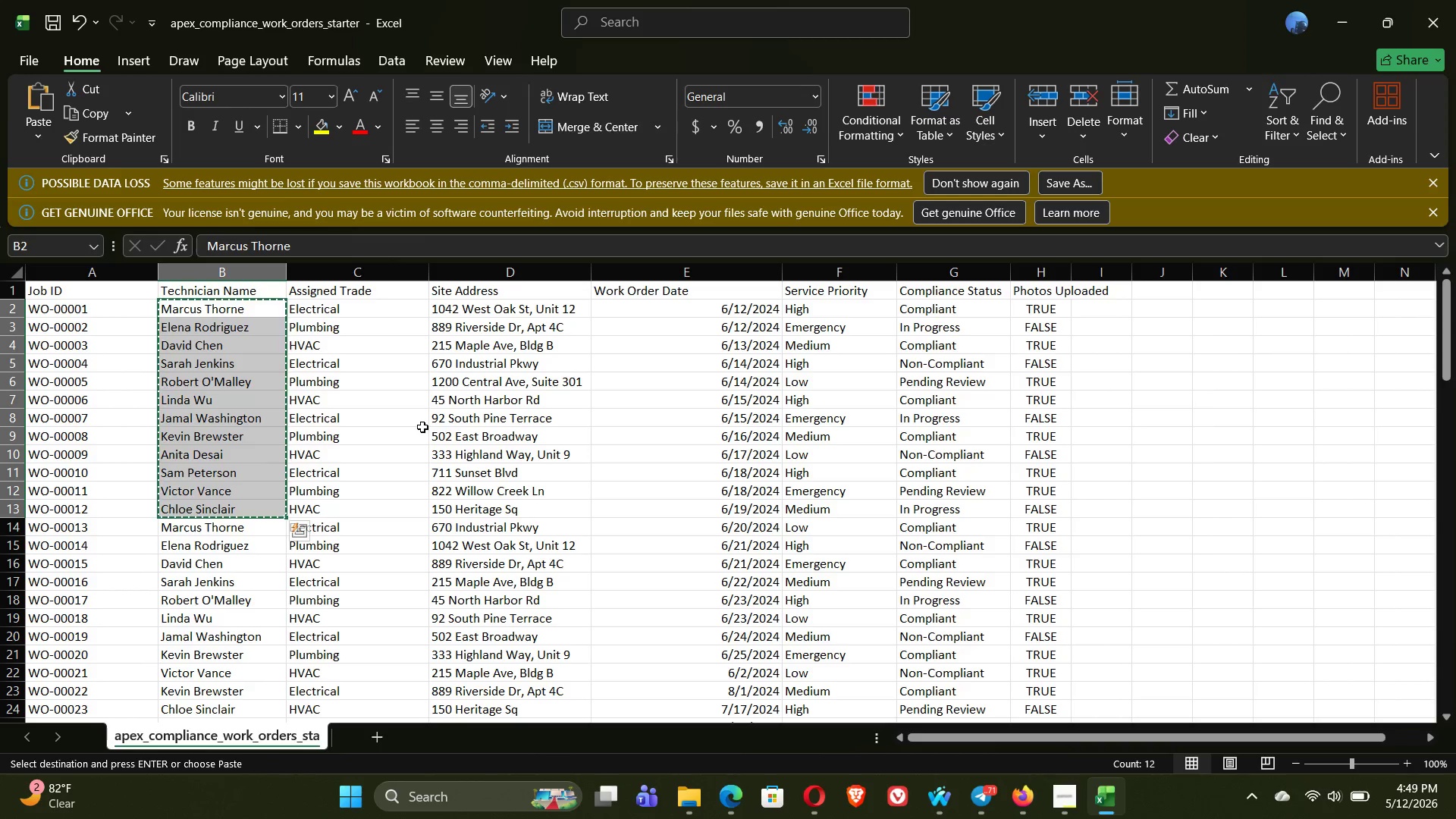 
wait(18.06)
 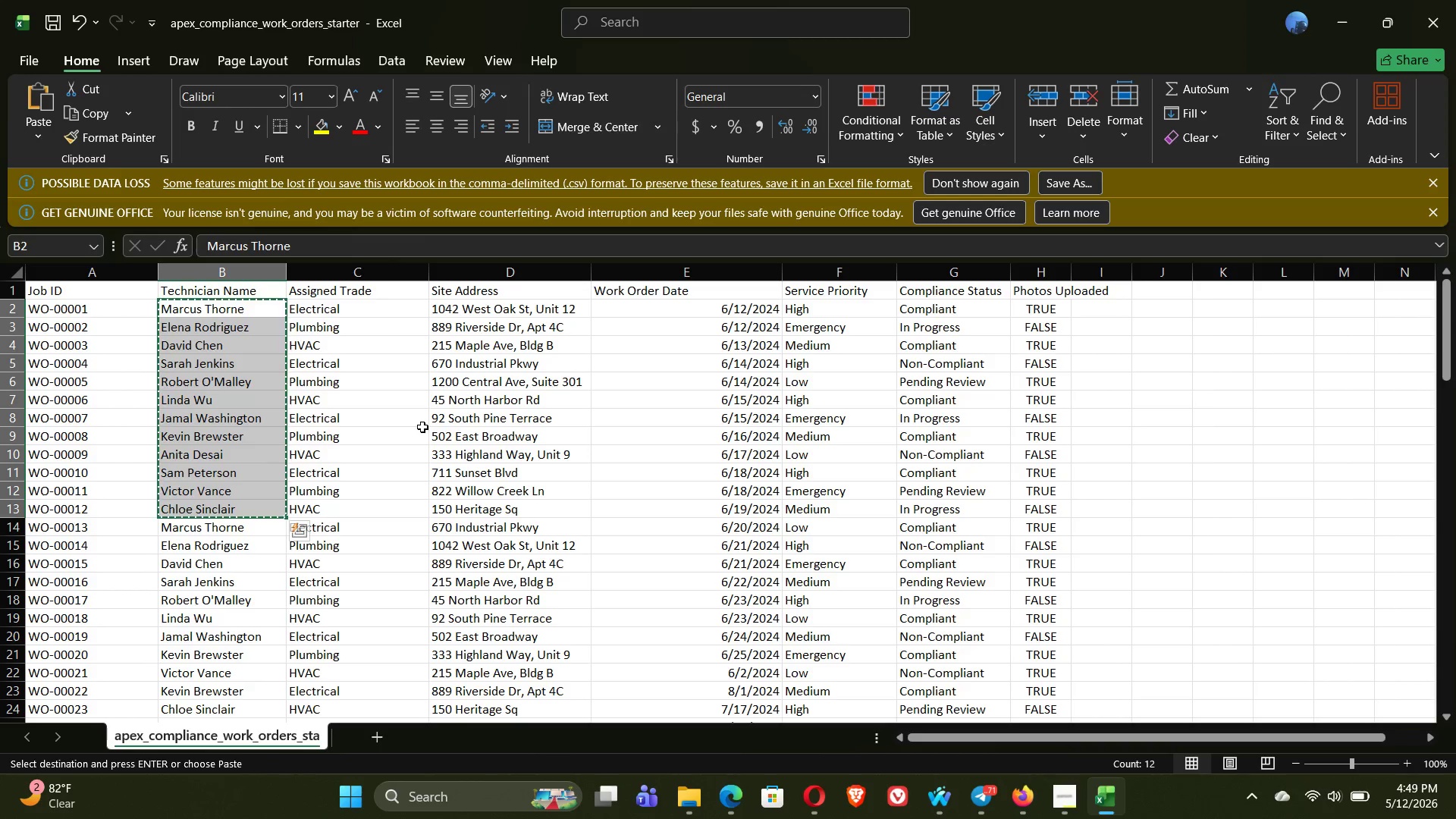 
left_click([1065, 794])